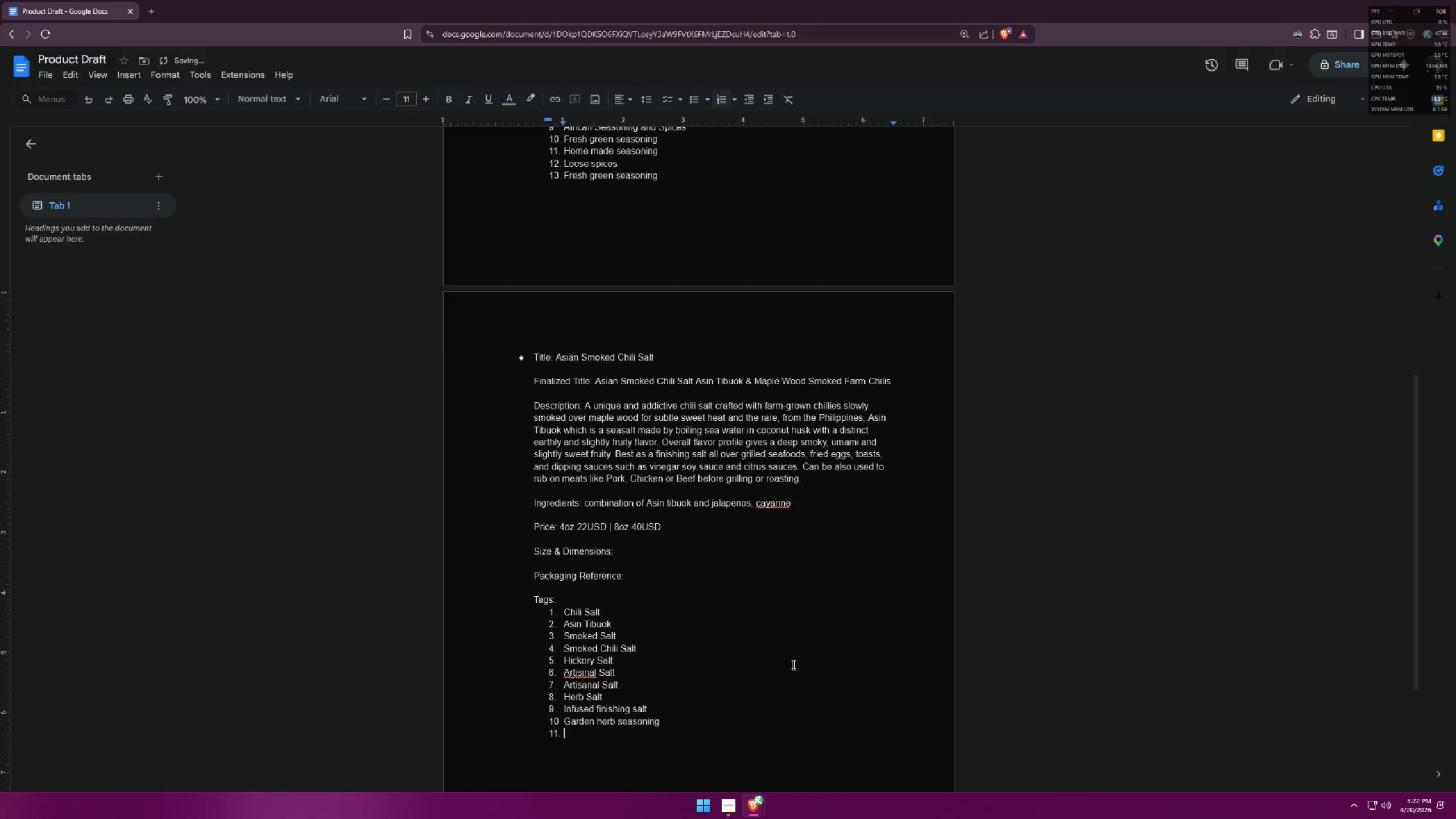 
type(organic herb salt)
 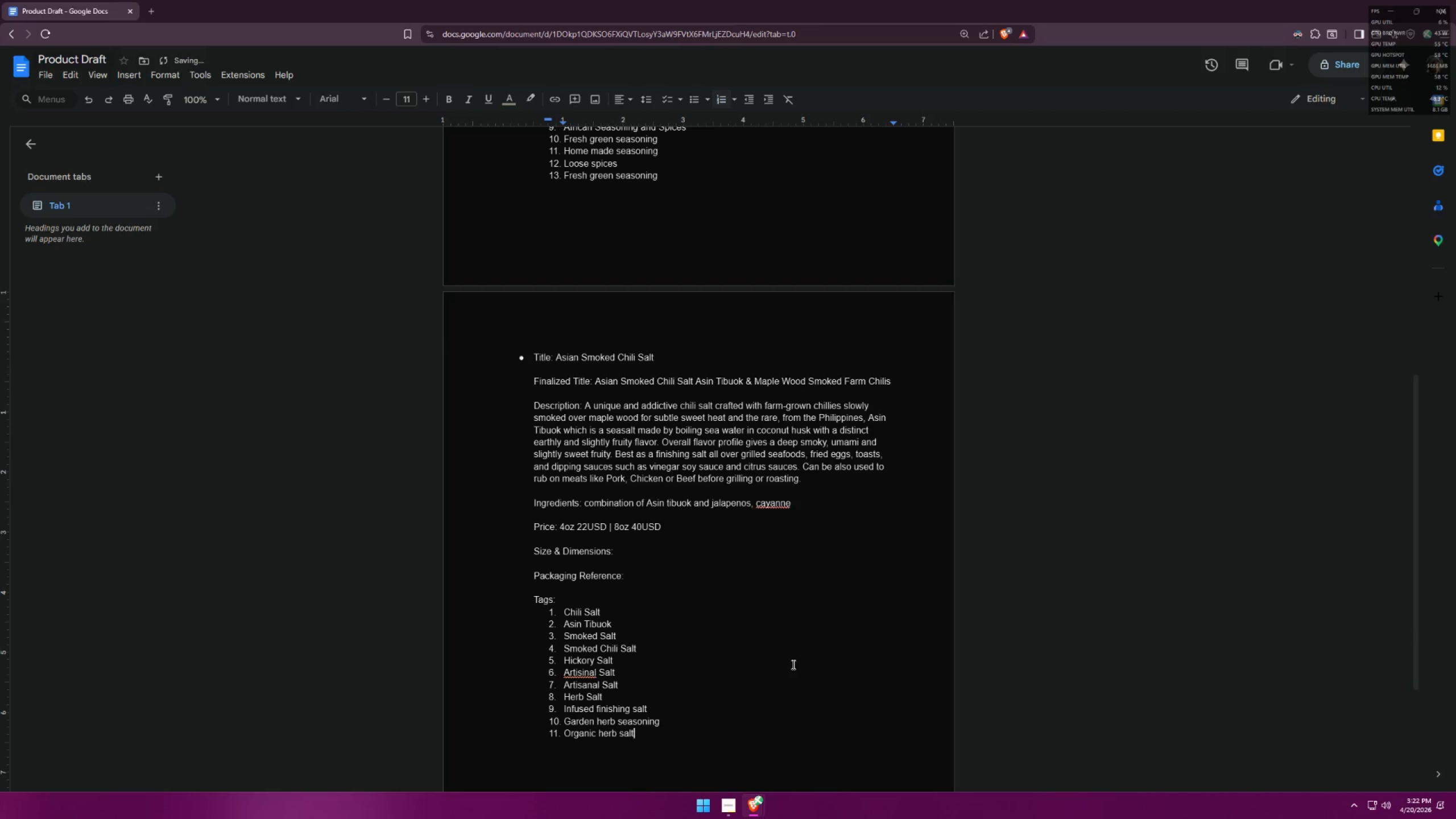 
key(Enter)
 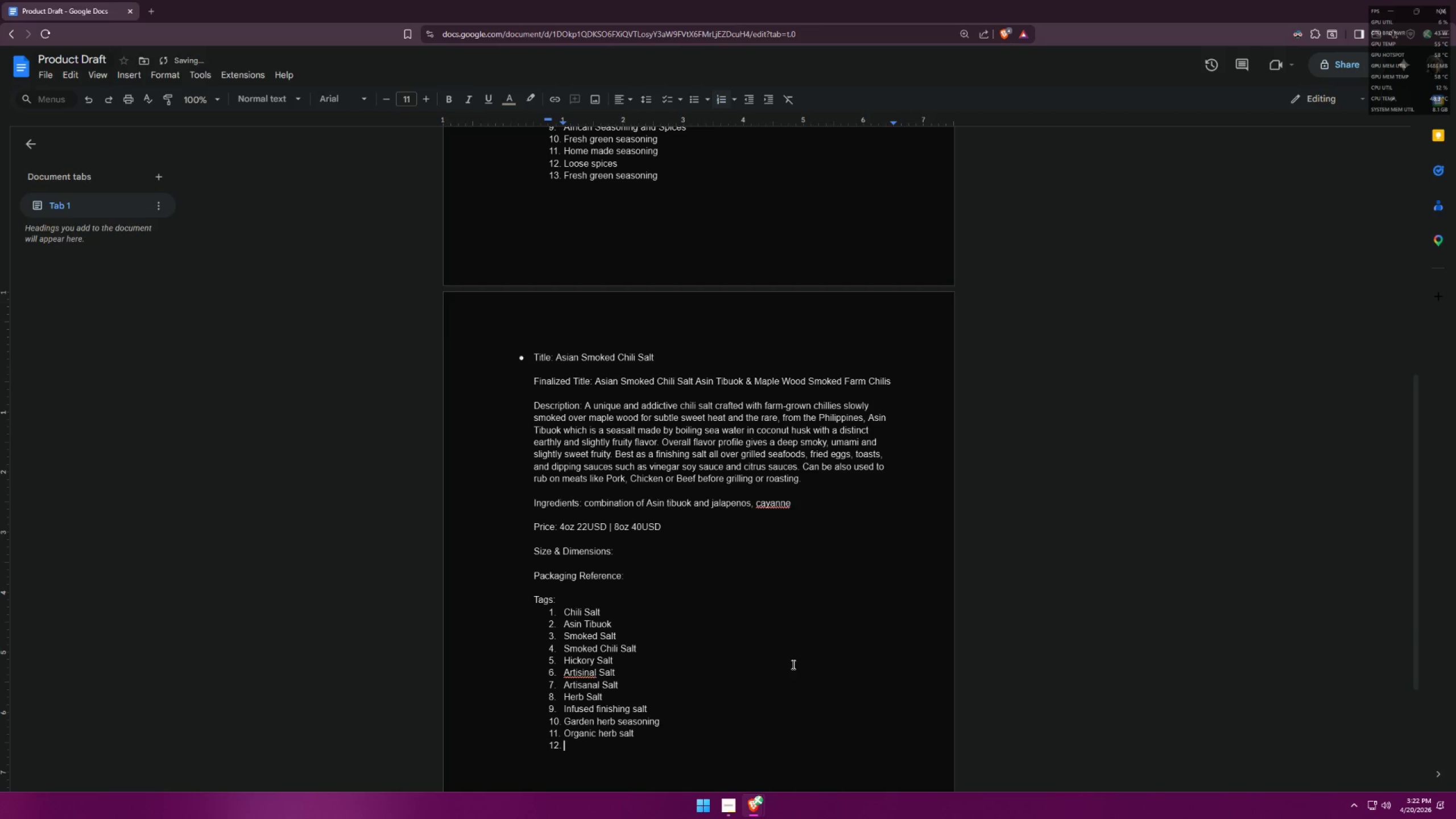 
key(Alt+AltLeft)
 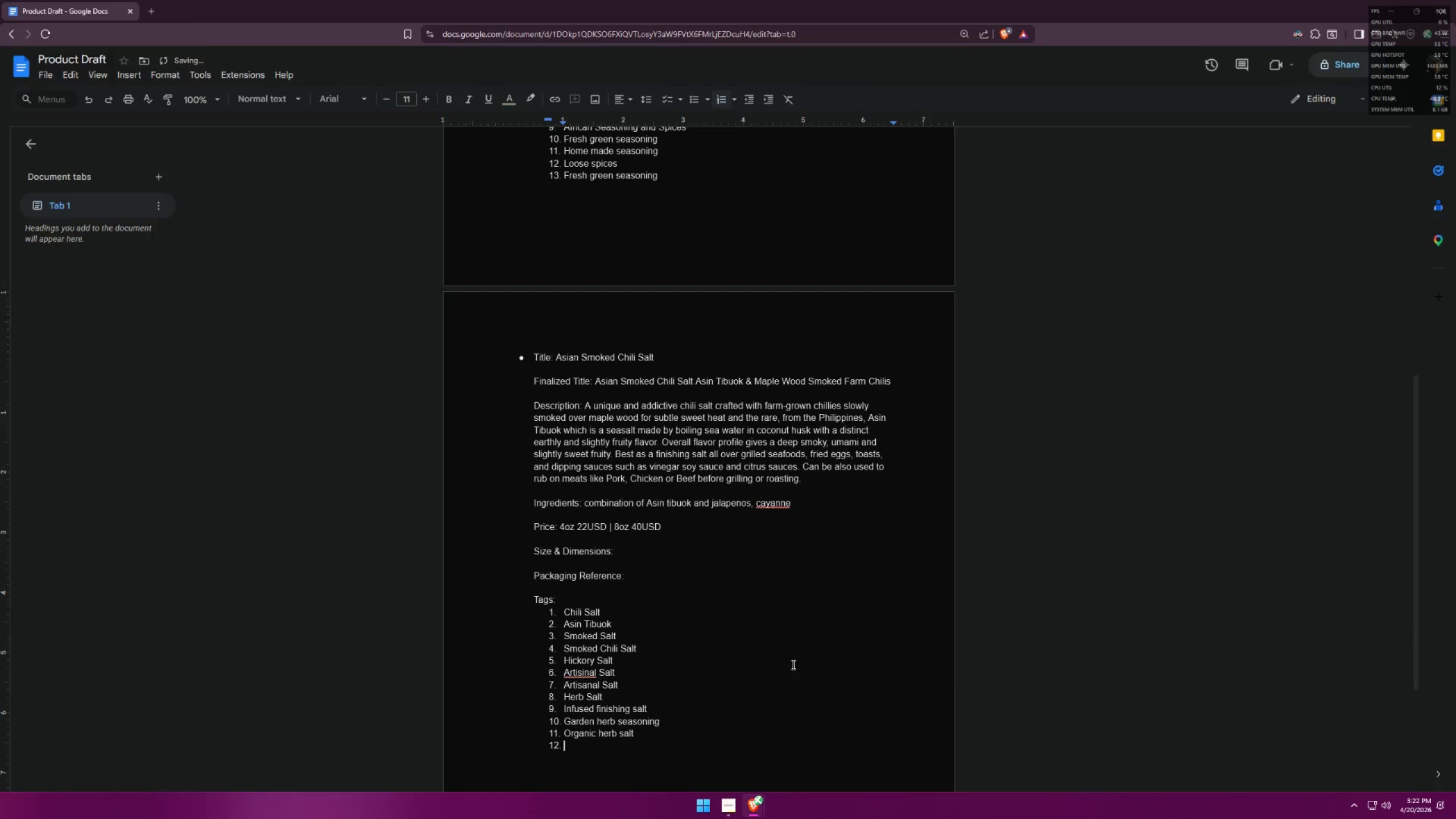 
key(Alt+Tab)
 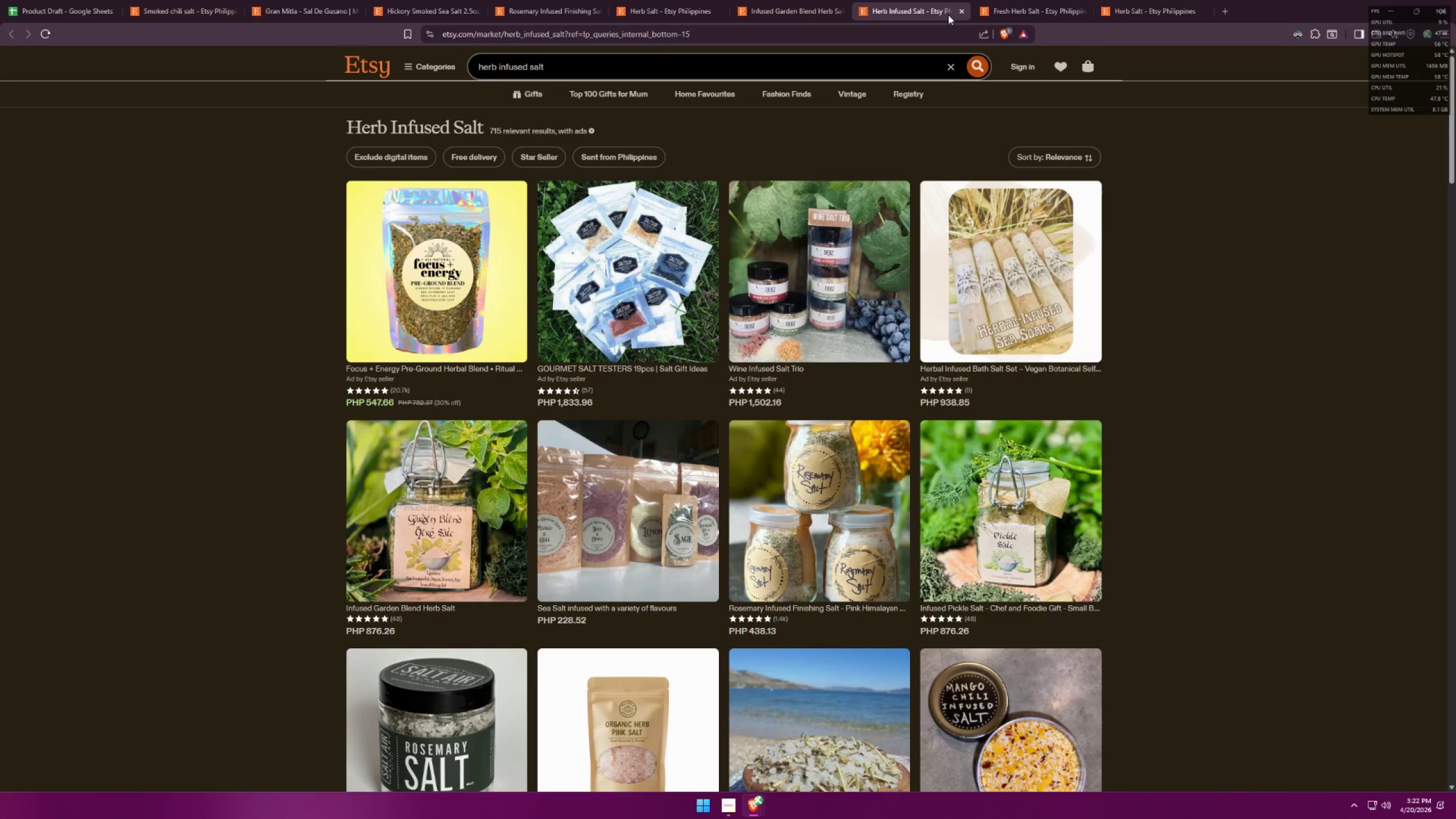 
key(Alt+AltLeft)
 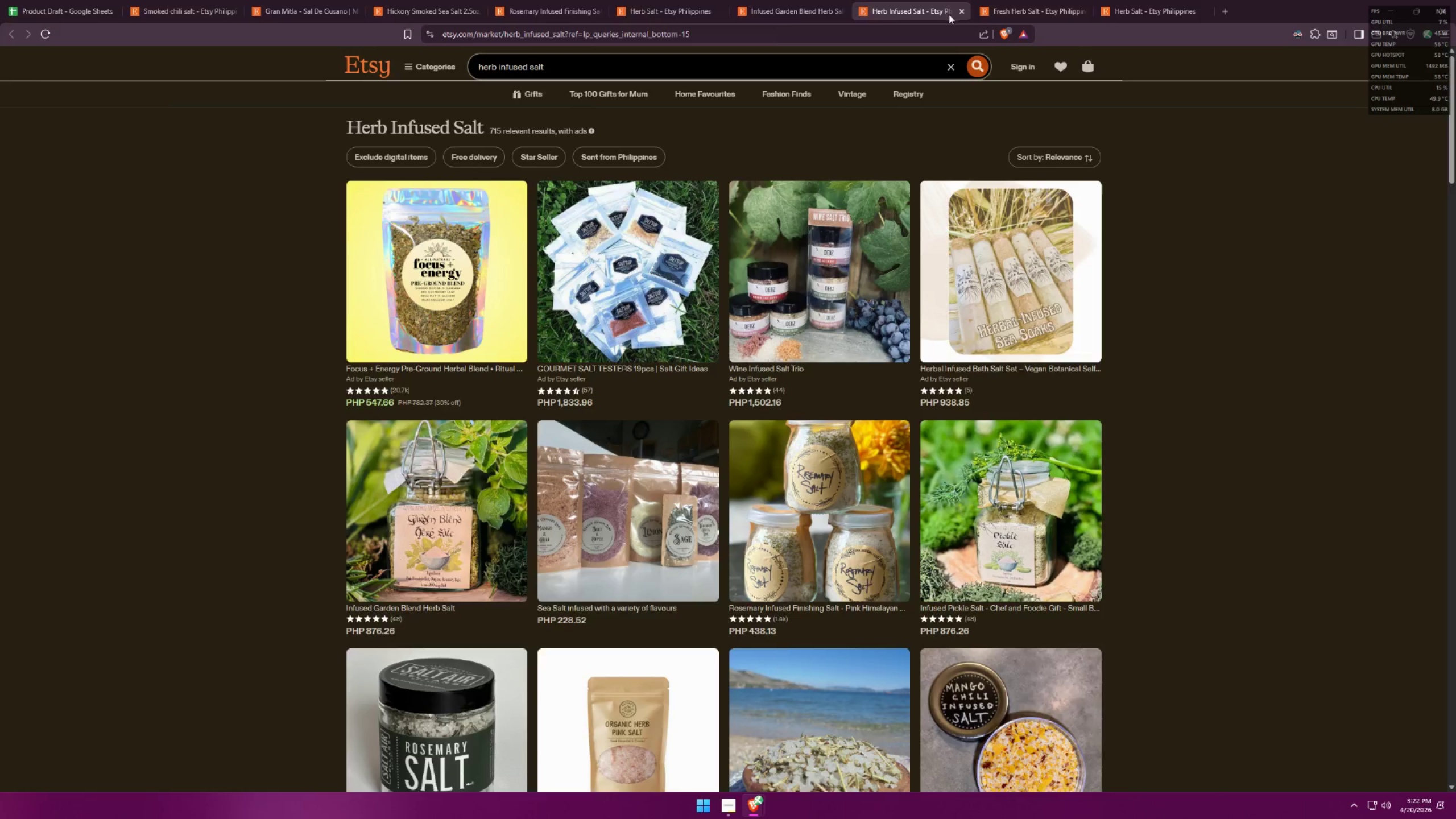 
key(Alt+Tab)
 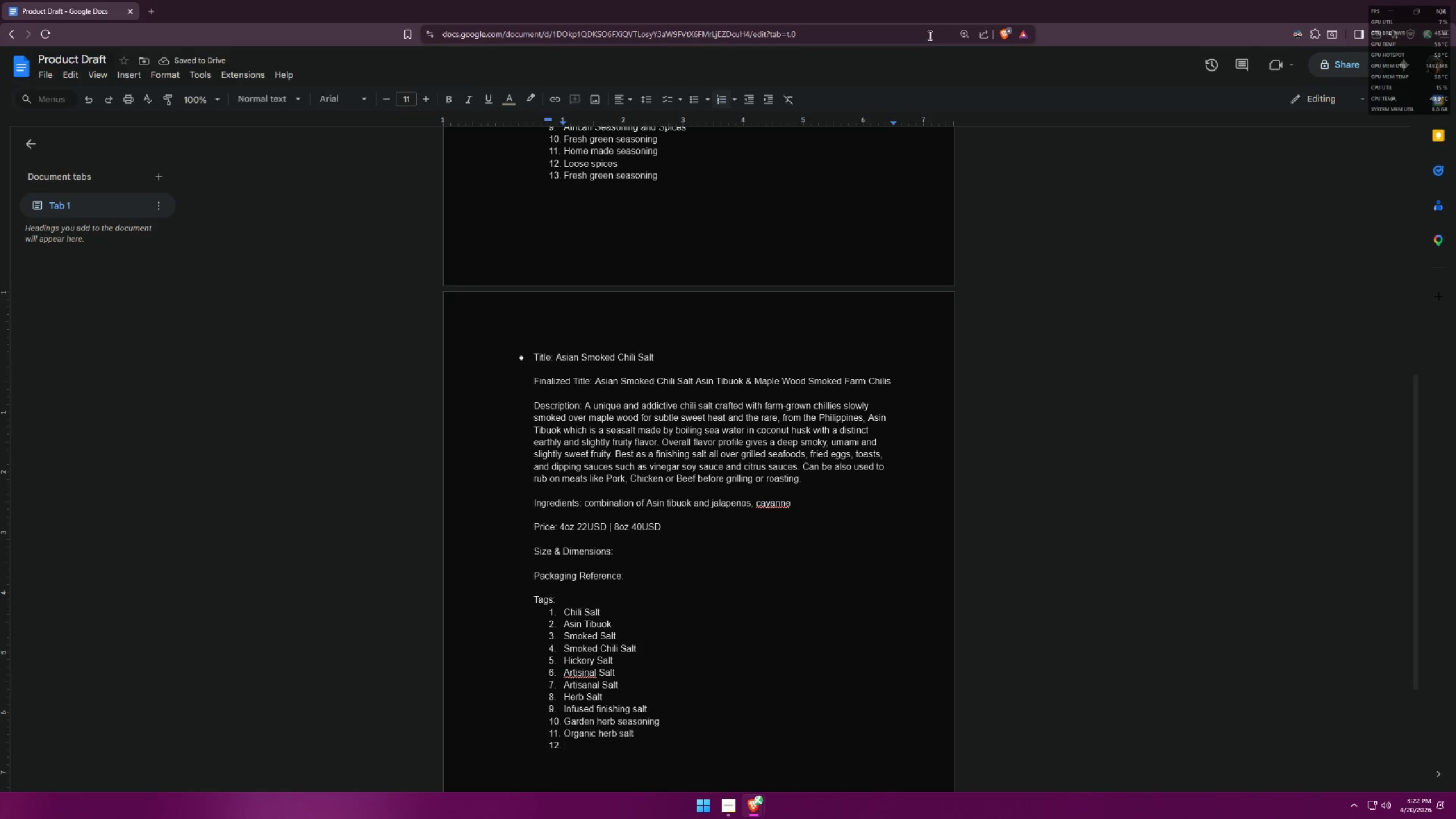 
type(herb infused salt)
 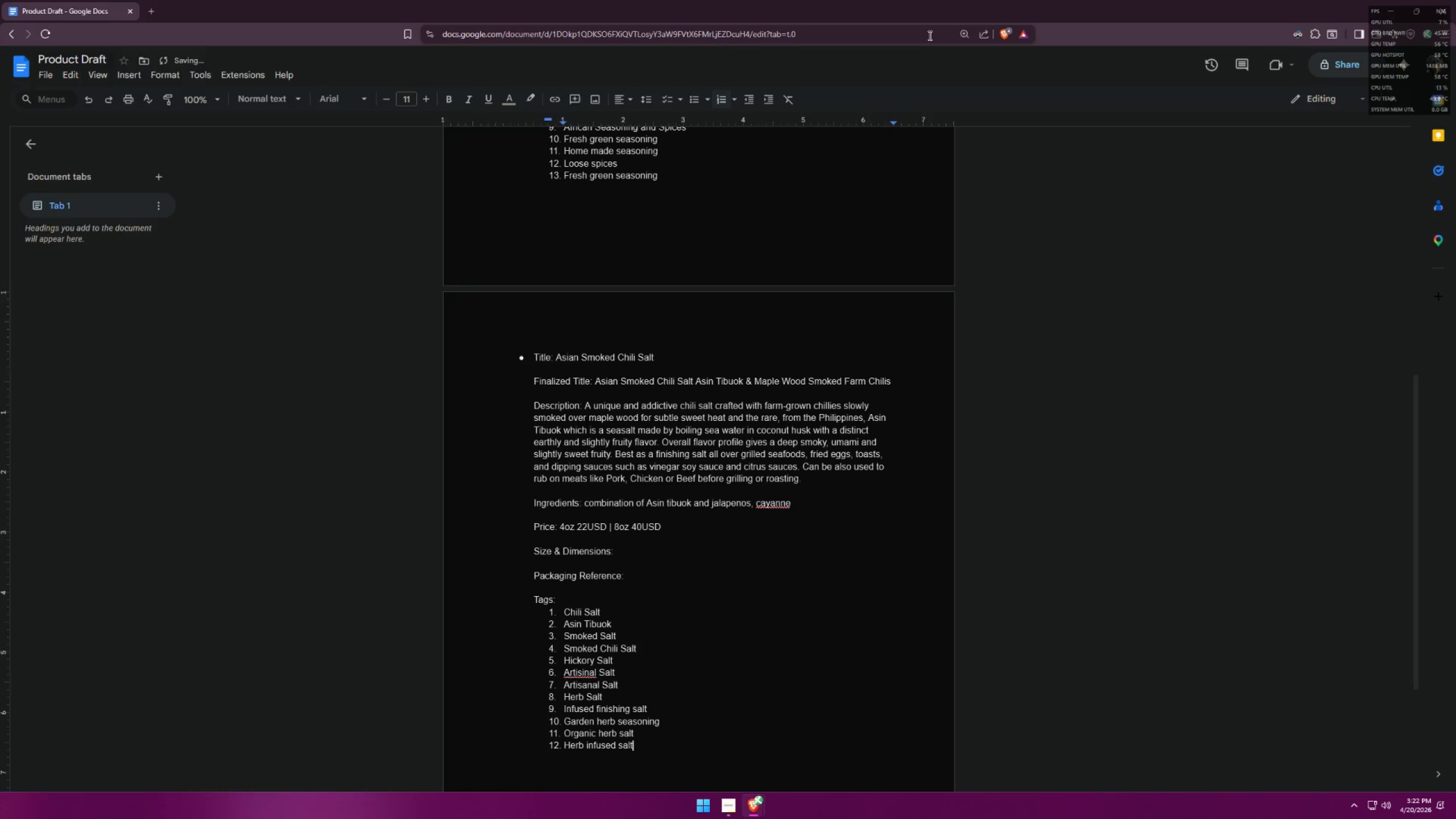 
key(Enter)
 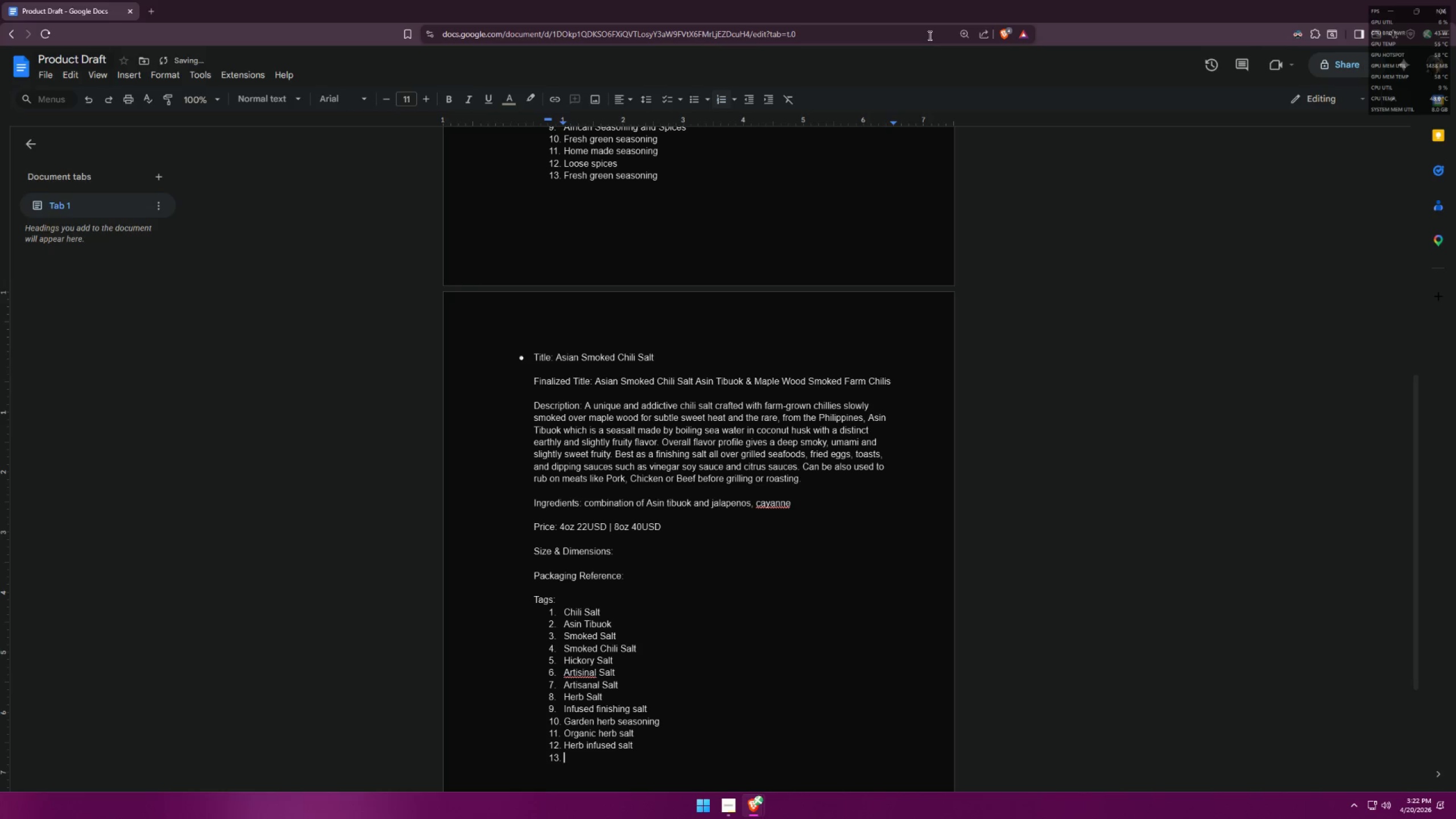 
key(Alt+AltLeft)
 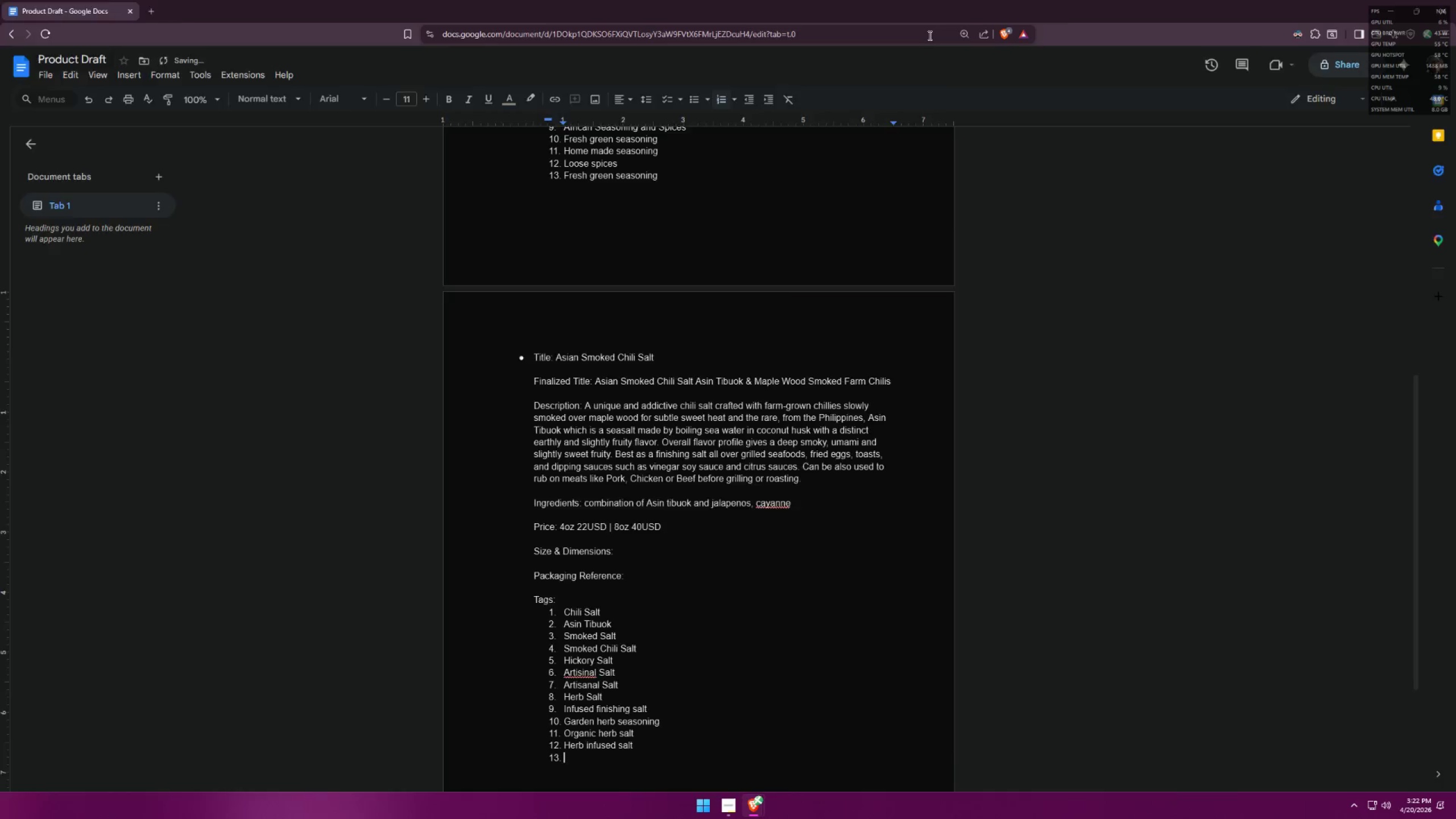 
key(Alt+Tab)
 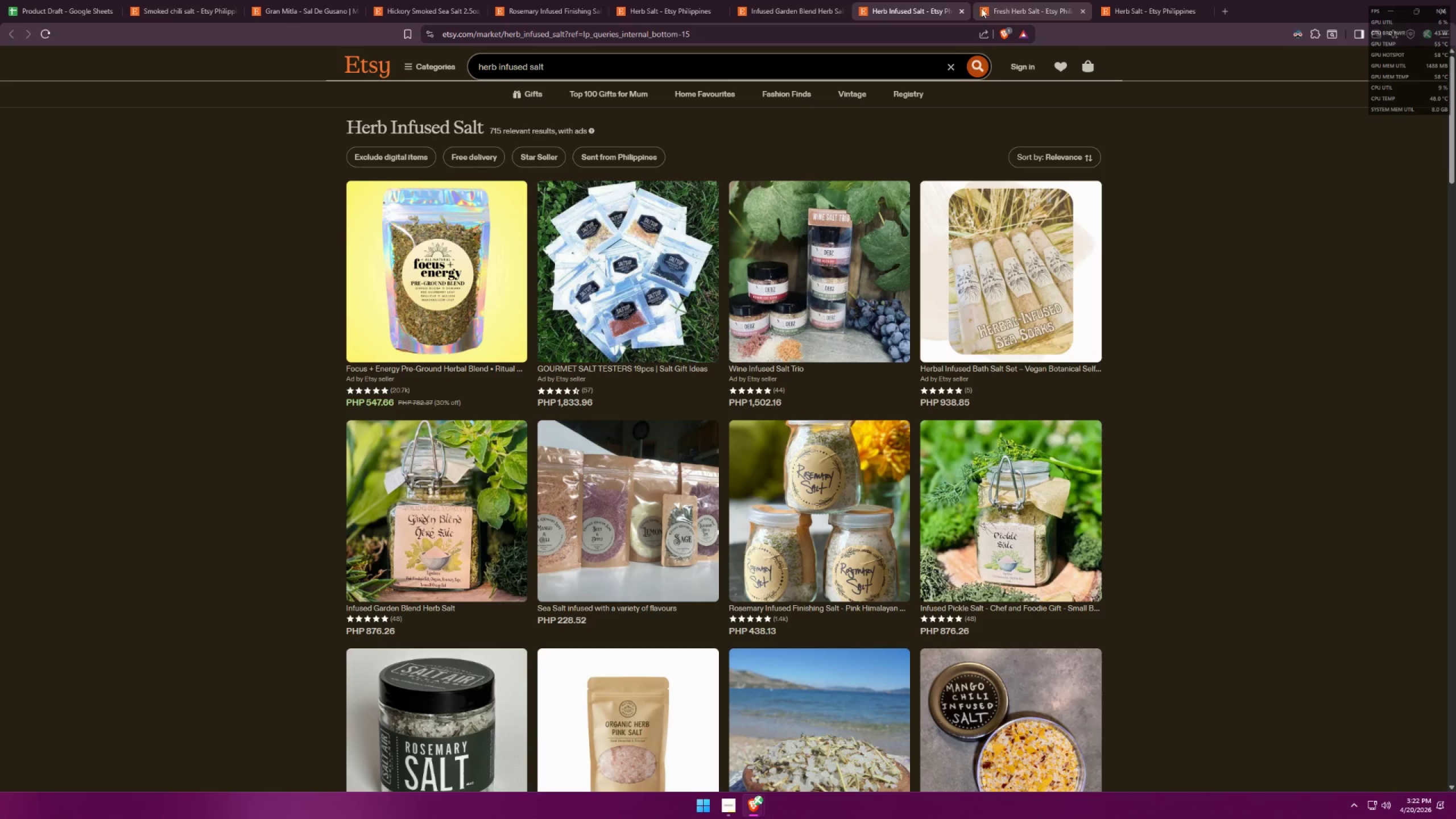 
left_click([961, 10])
 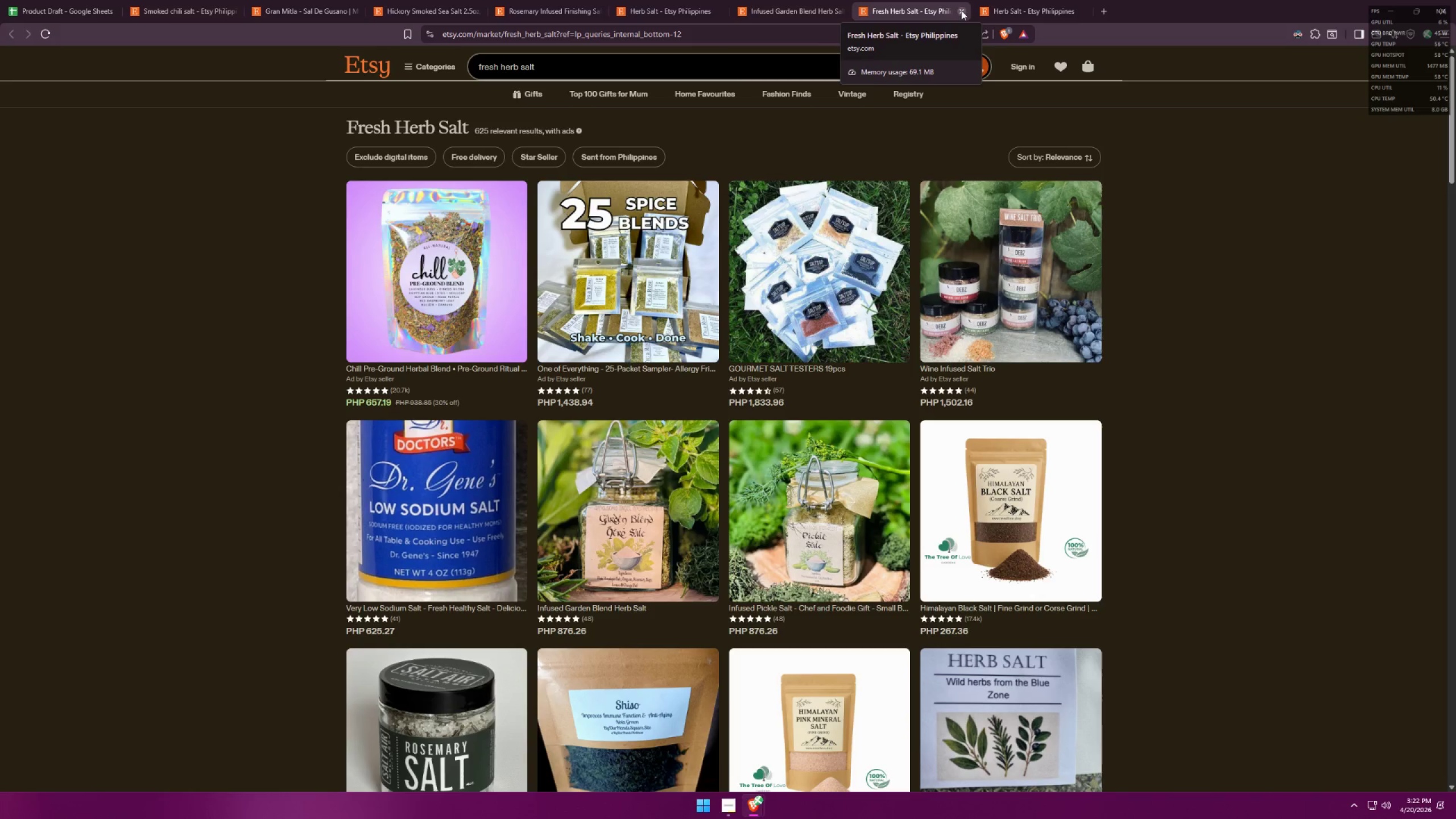 
key(Alt+AltLeft)
 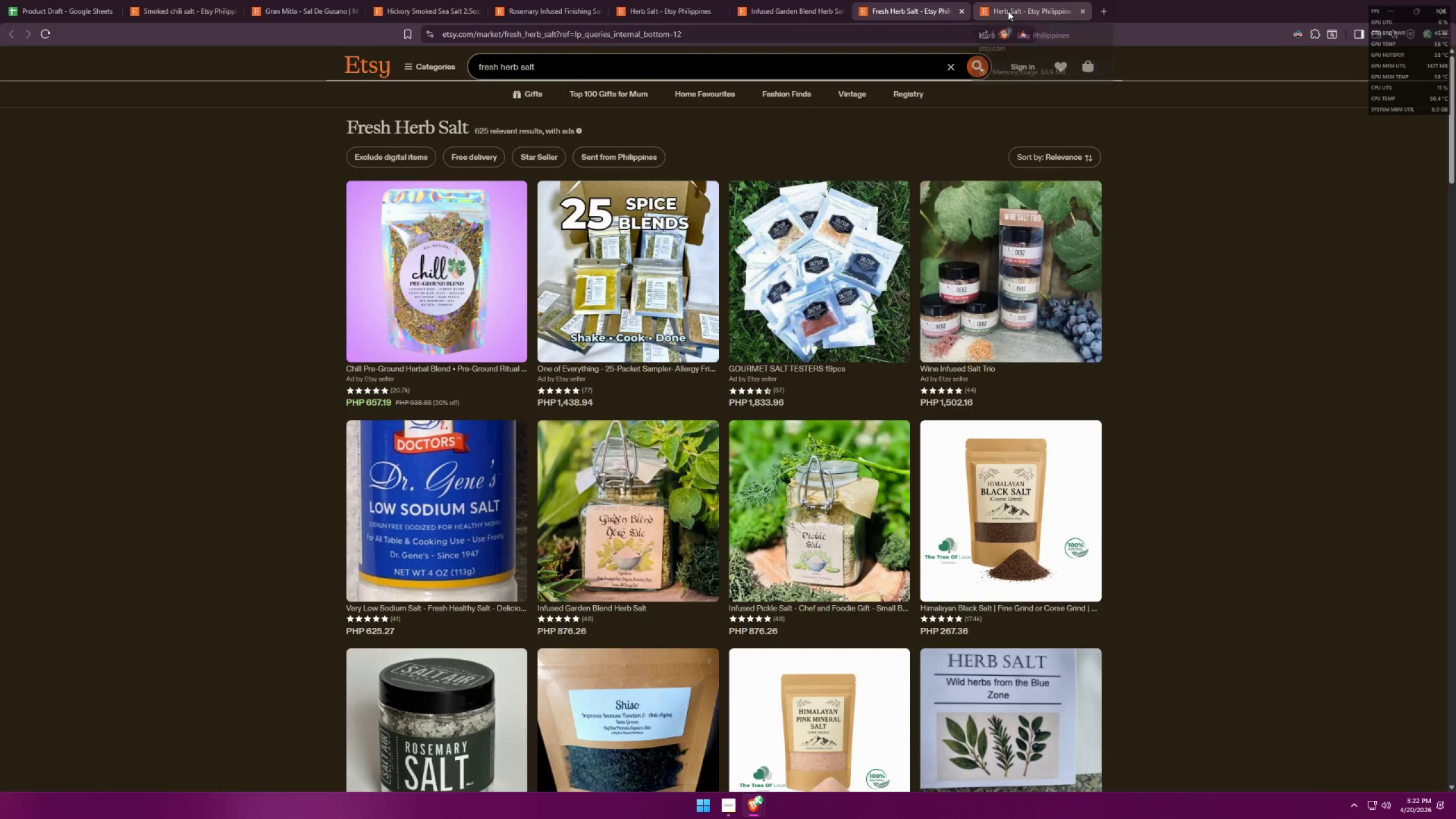 
key(Tab)
type(Fresh herb salt)
 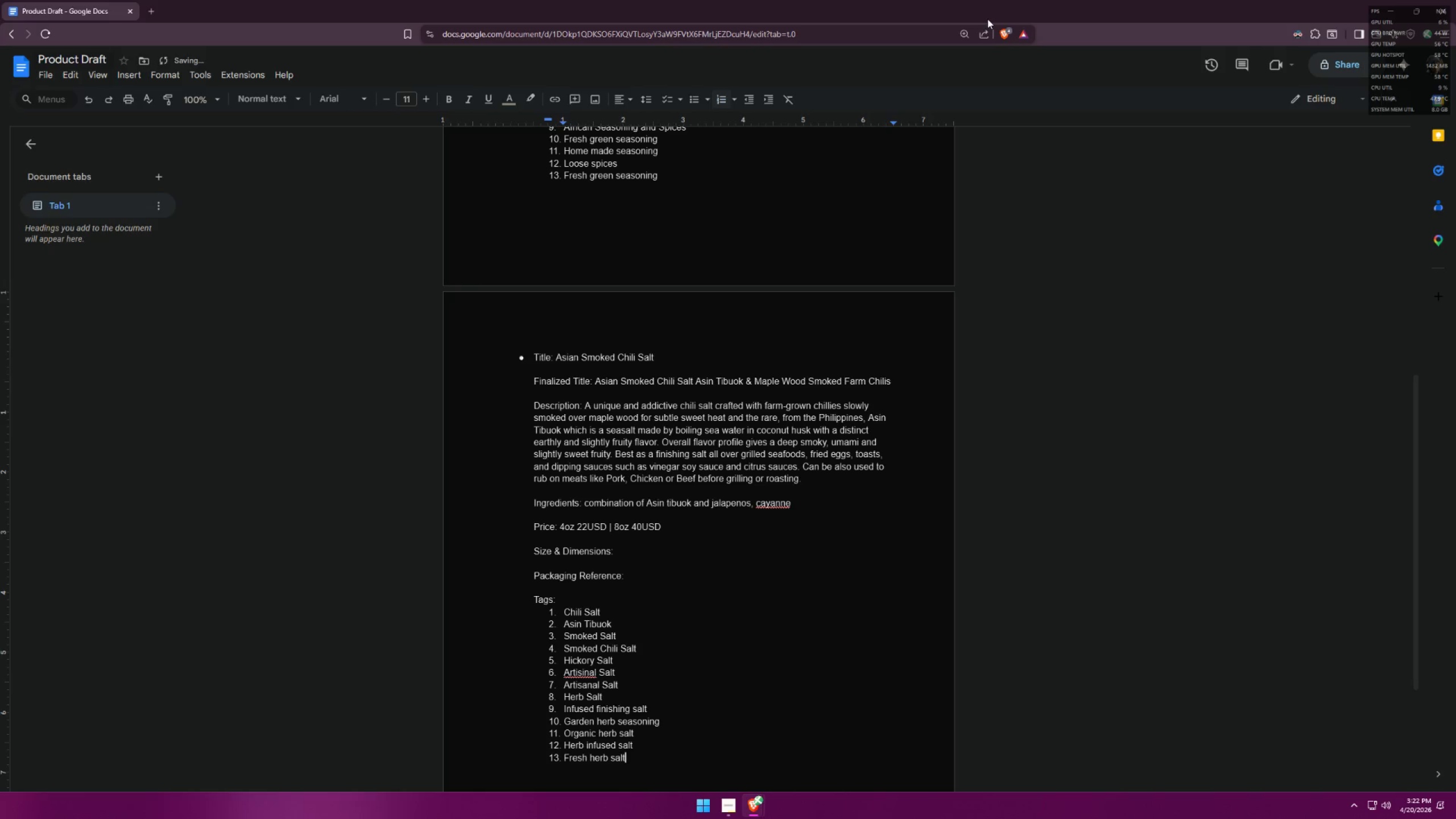 
key(Enter)
 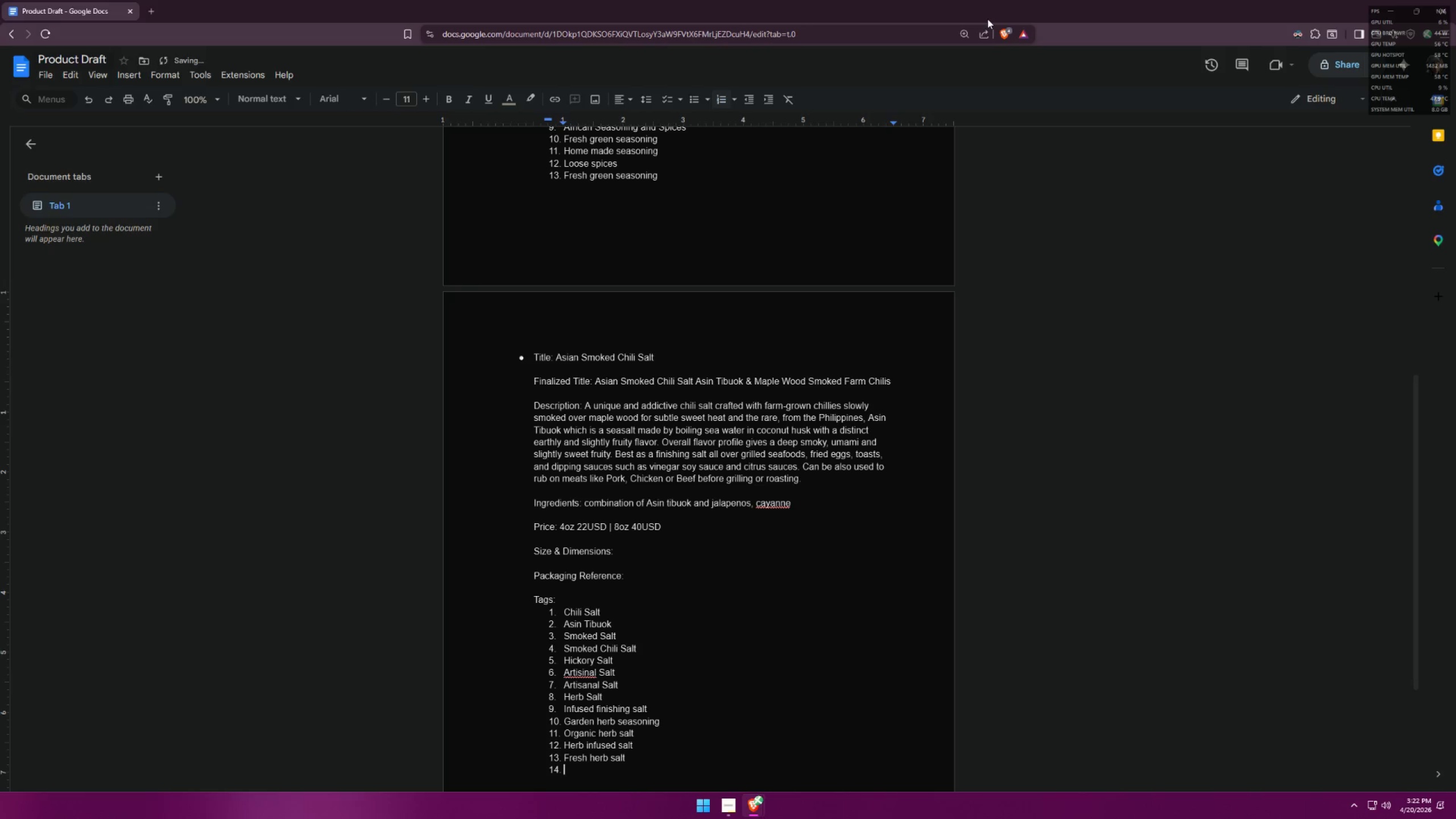 
key(Alt+AltLeft)
 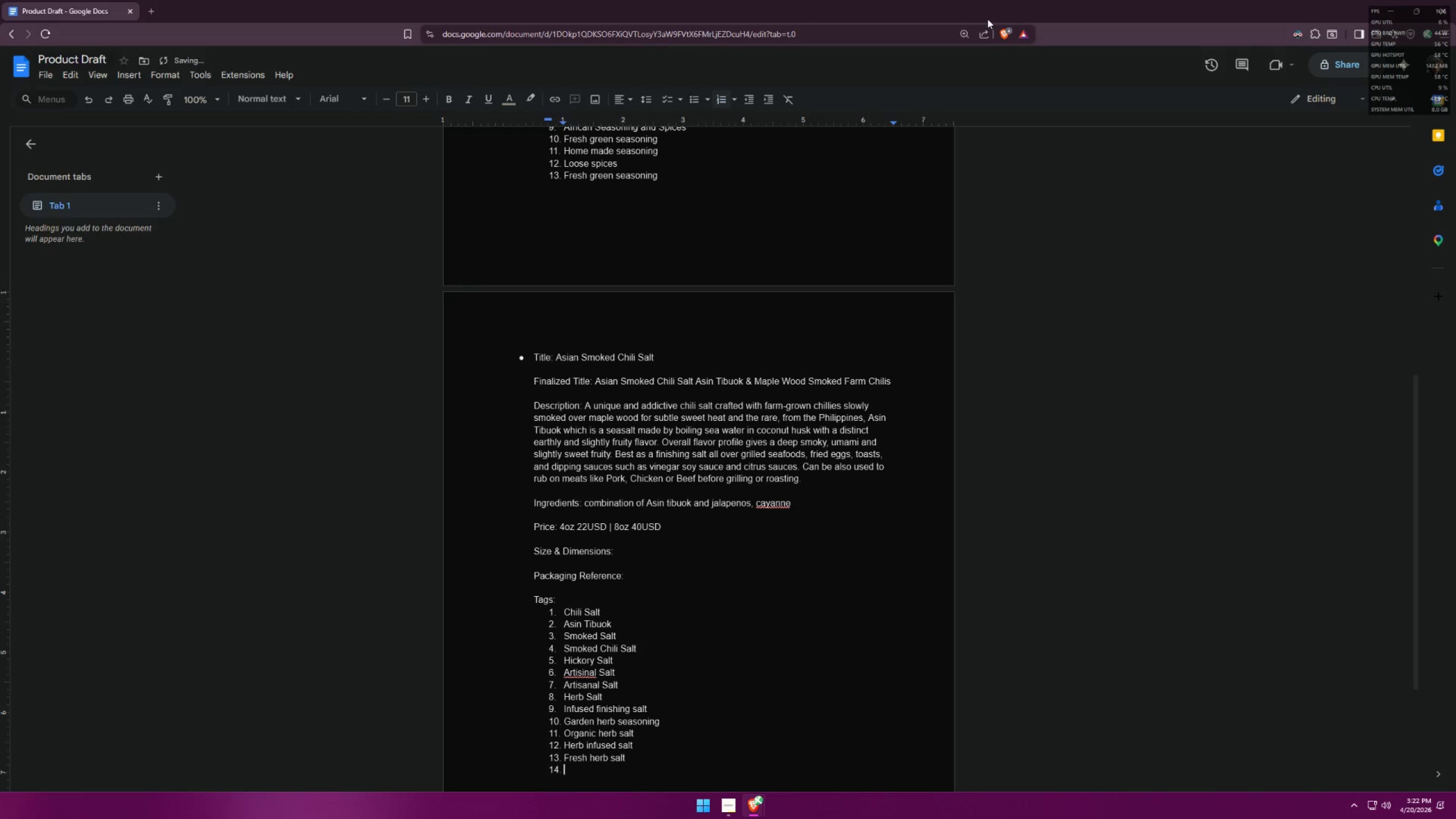 
key(Alt+Tab)
 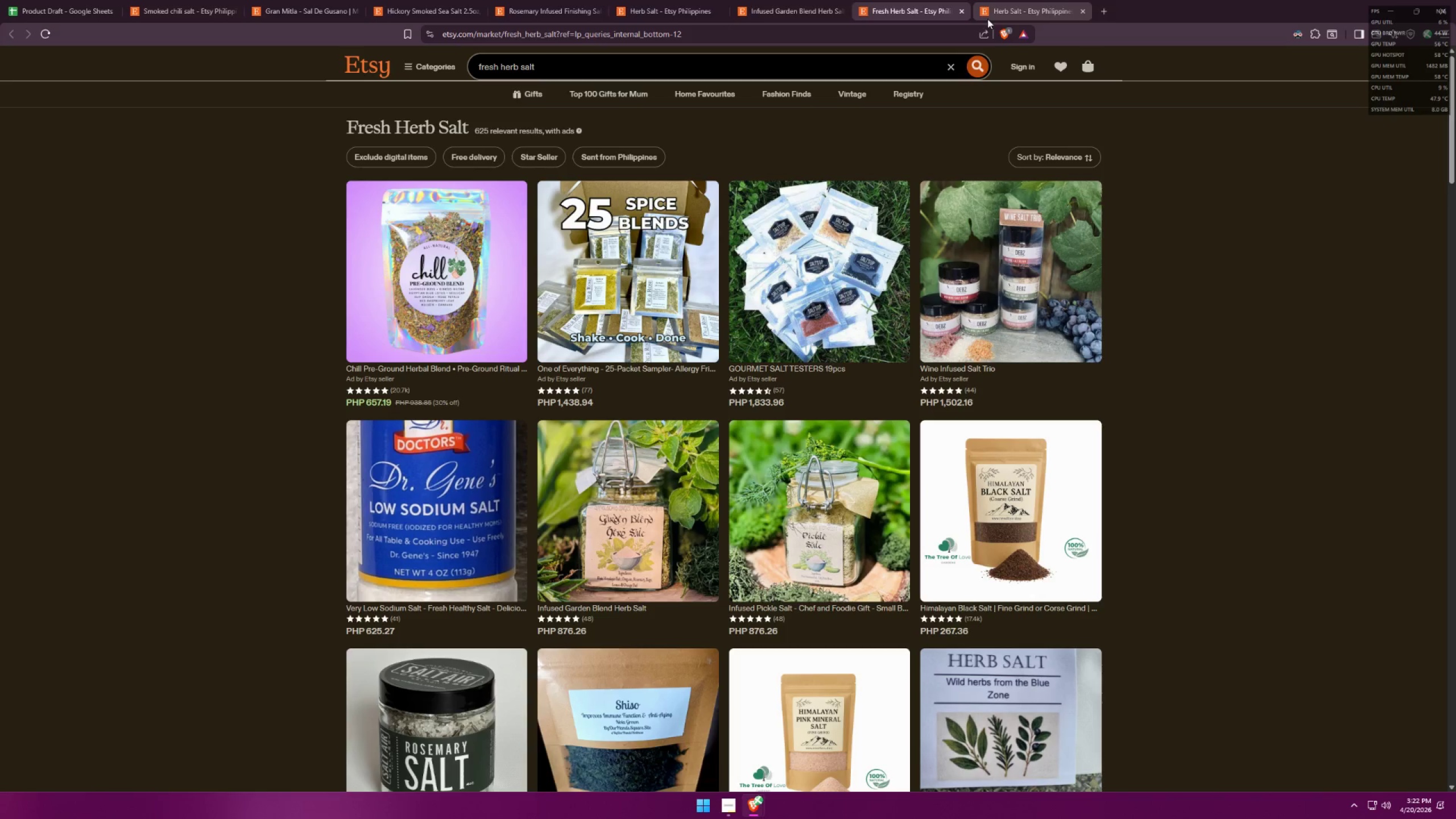 
left_click([1069, 0])
 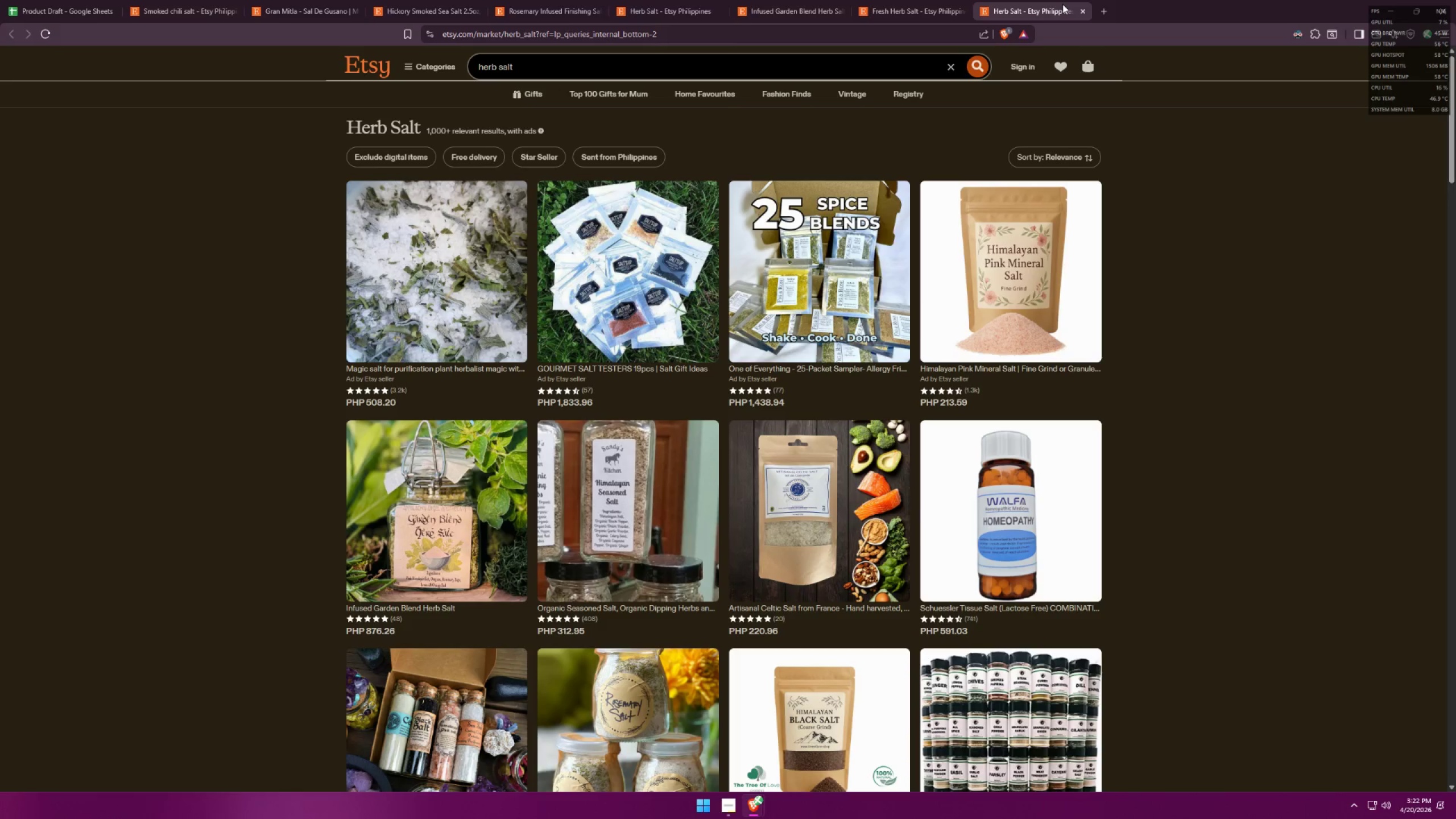 
key(Alt+AltLeft)
 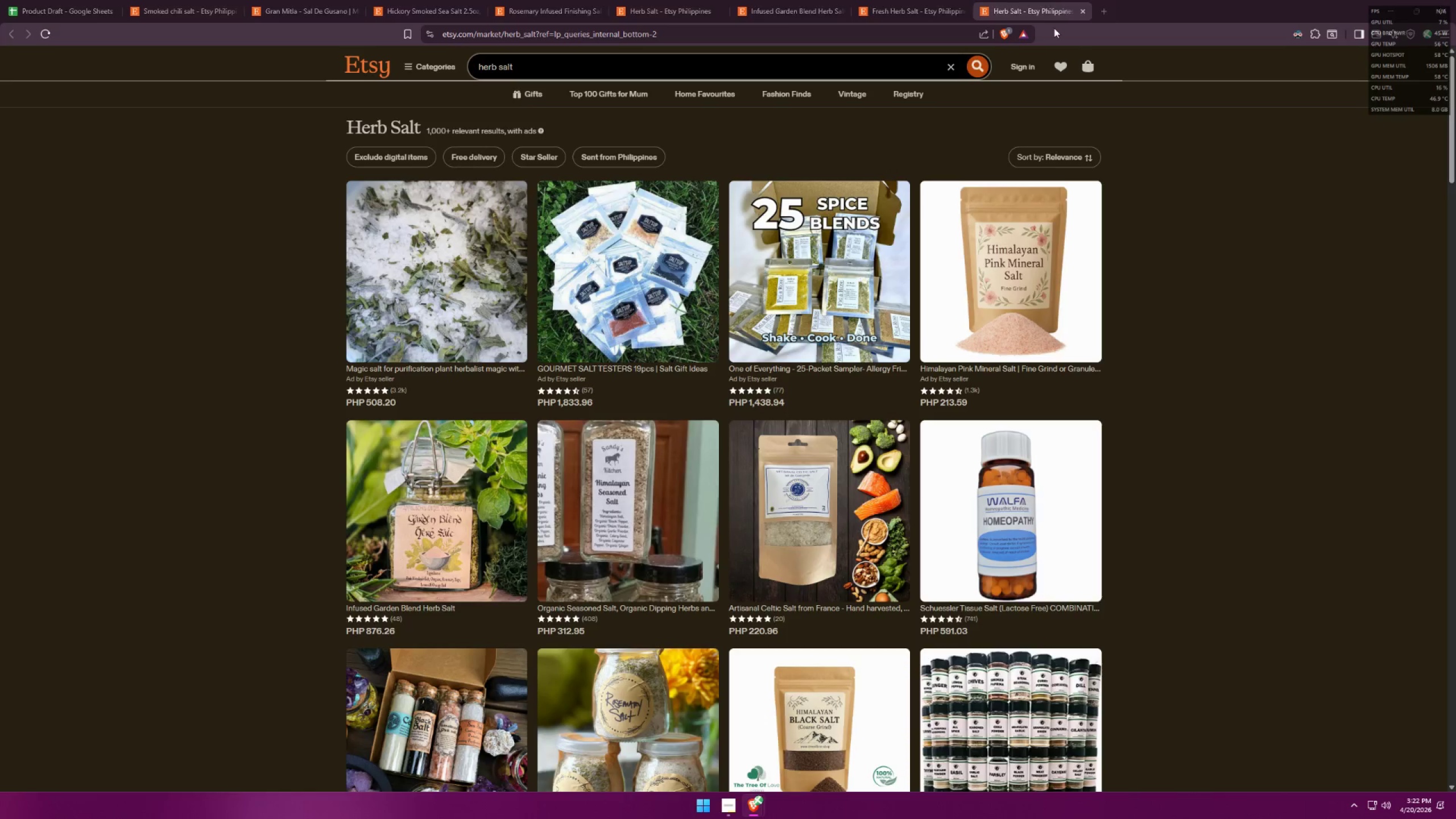 
key(Alt+Tab)
 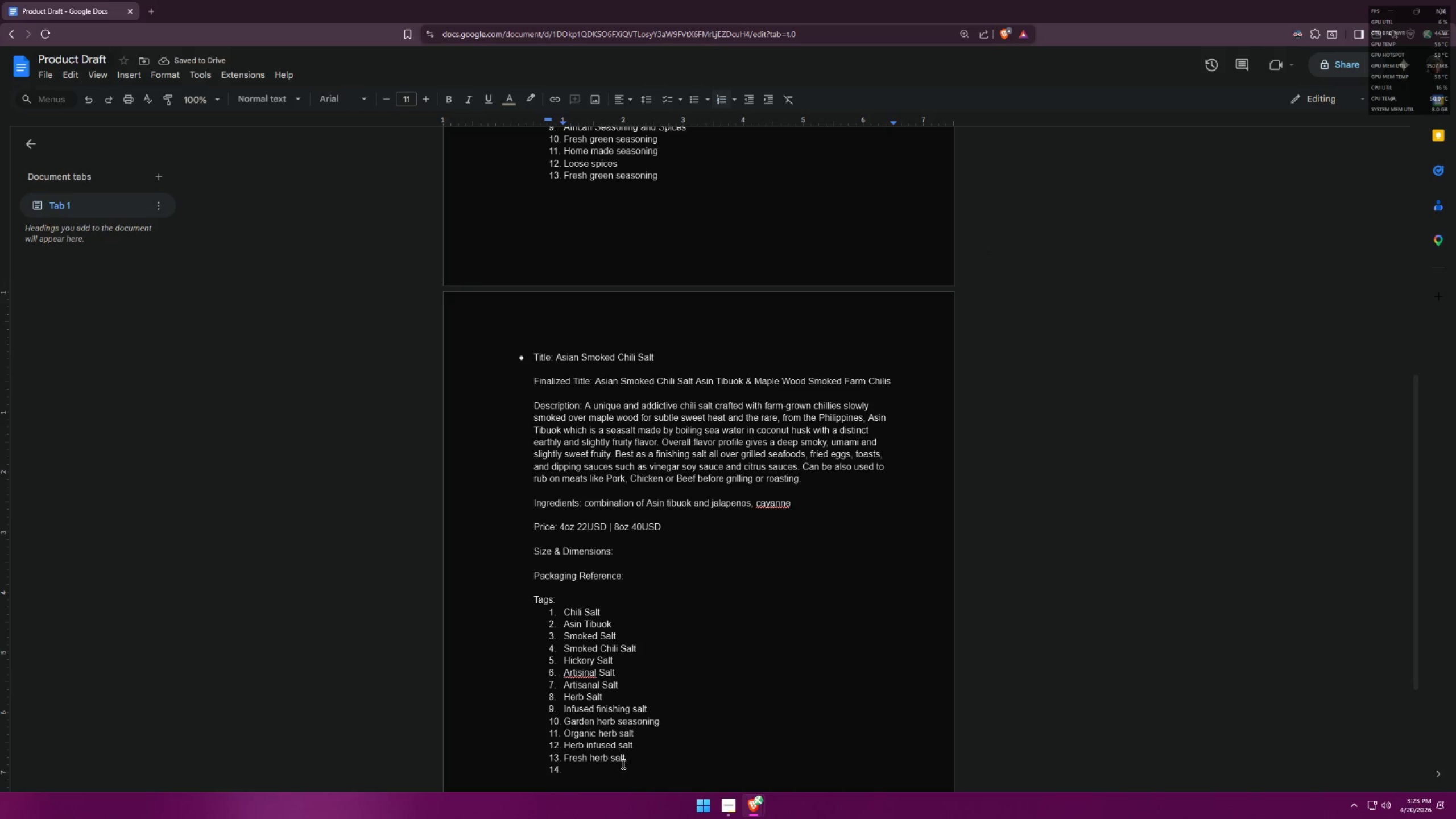 
left_click_drag(start_coordinate=[566, 771], to_coordinate=[551, 760])
 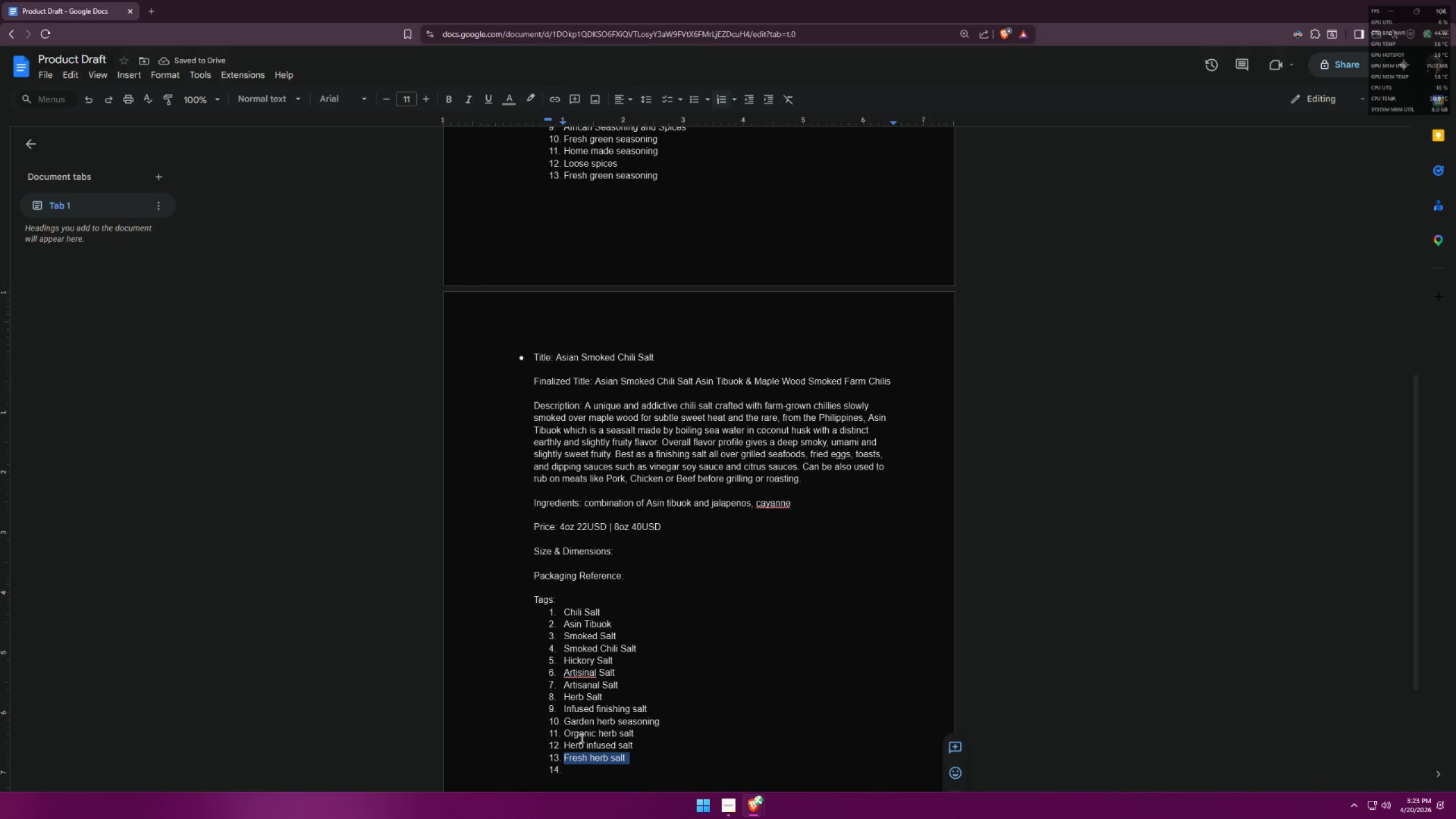 
key(Backspace)
type(herb salt)
 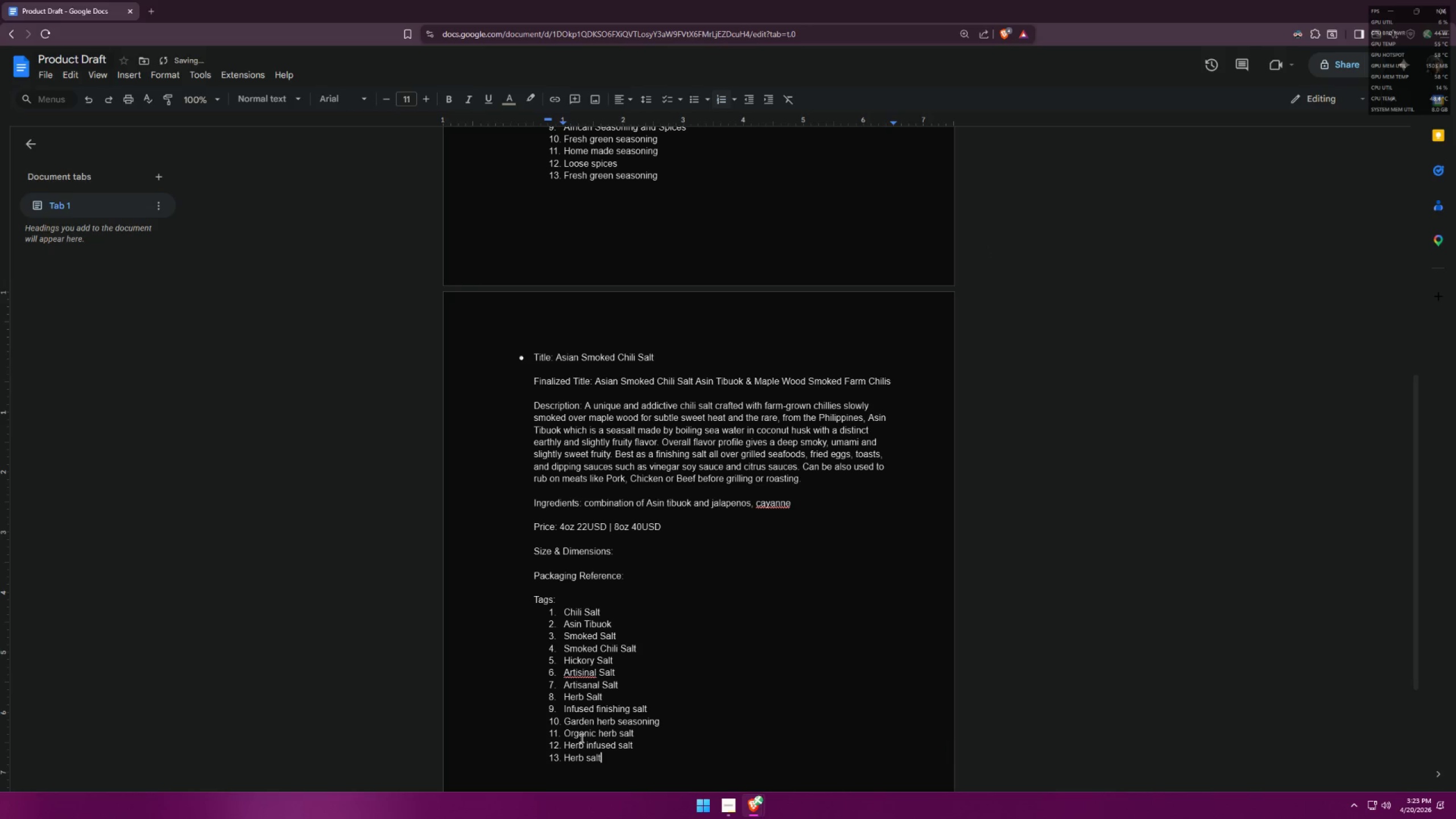 
key(Alt+AltLeft)
 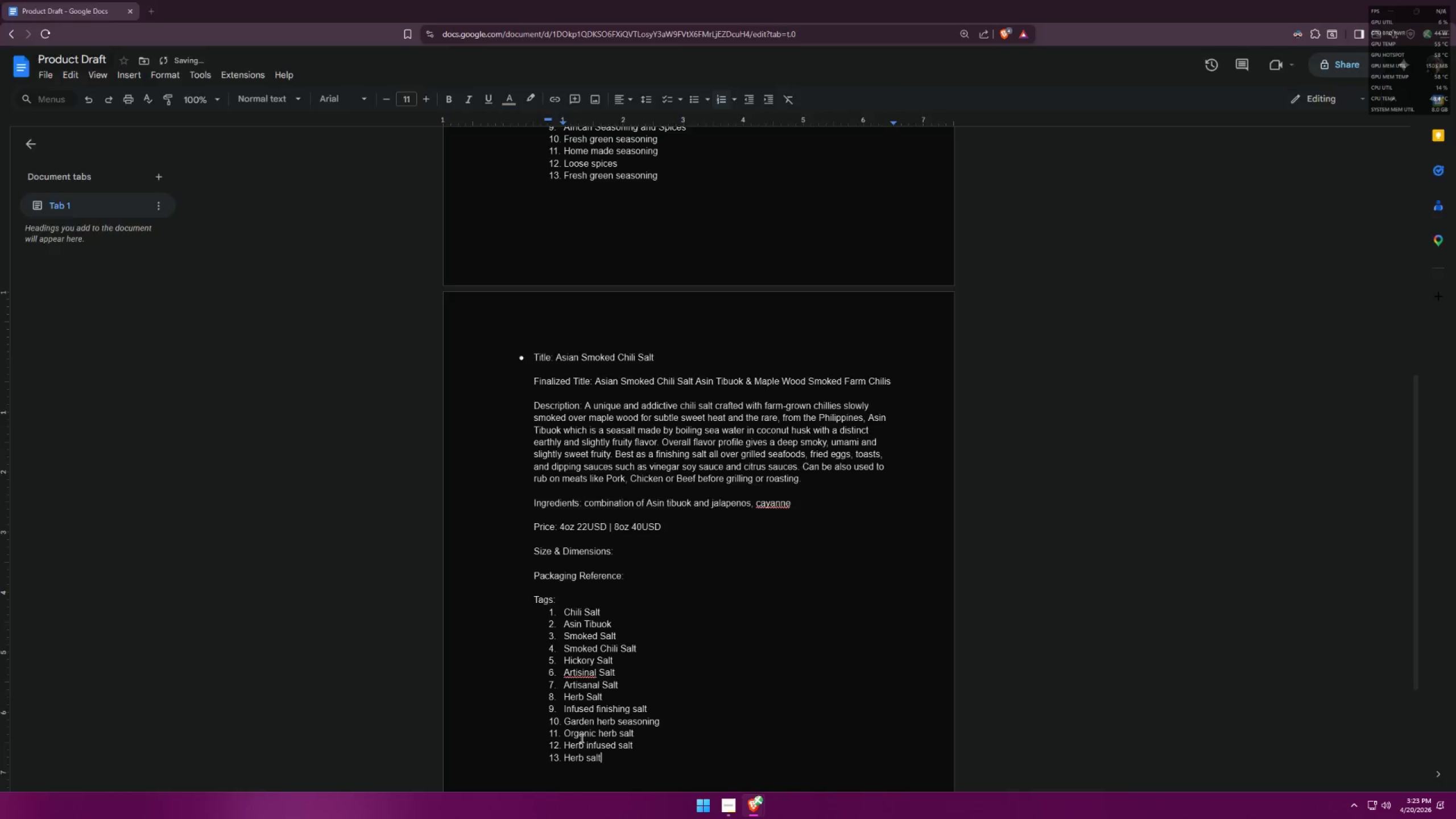 
key(Alt+Tab)
 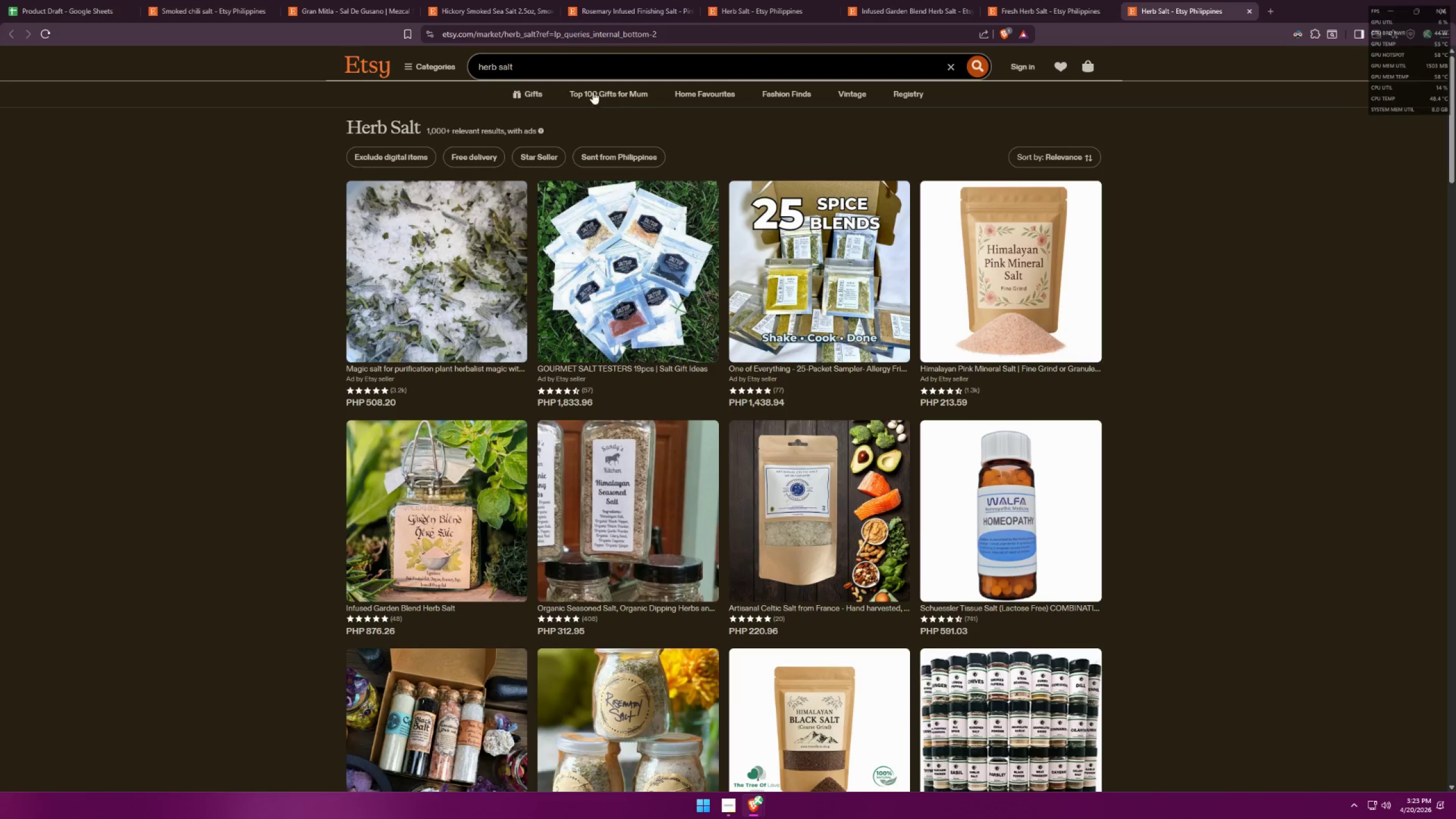 
left_click_drag(start_coordinate=[555, 60], to_coordinate=[427, 70])
 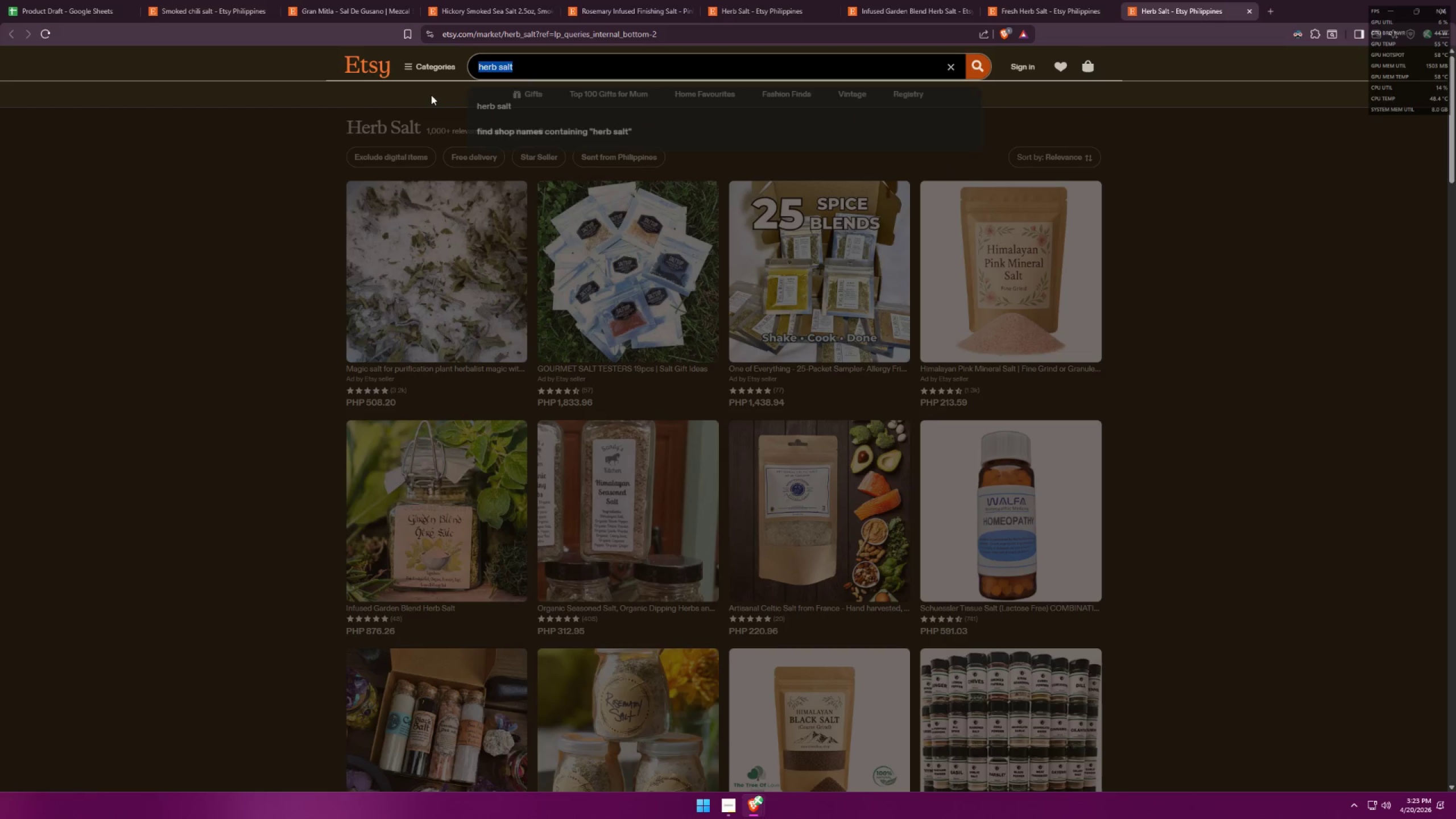 
type(chili salt)
 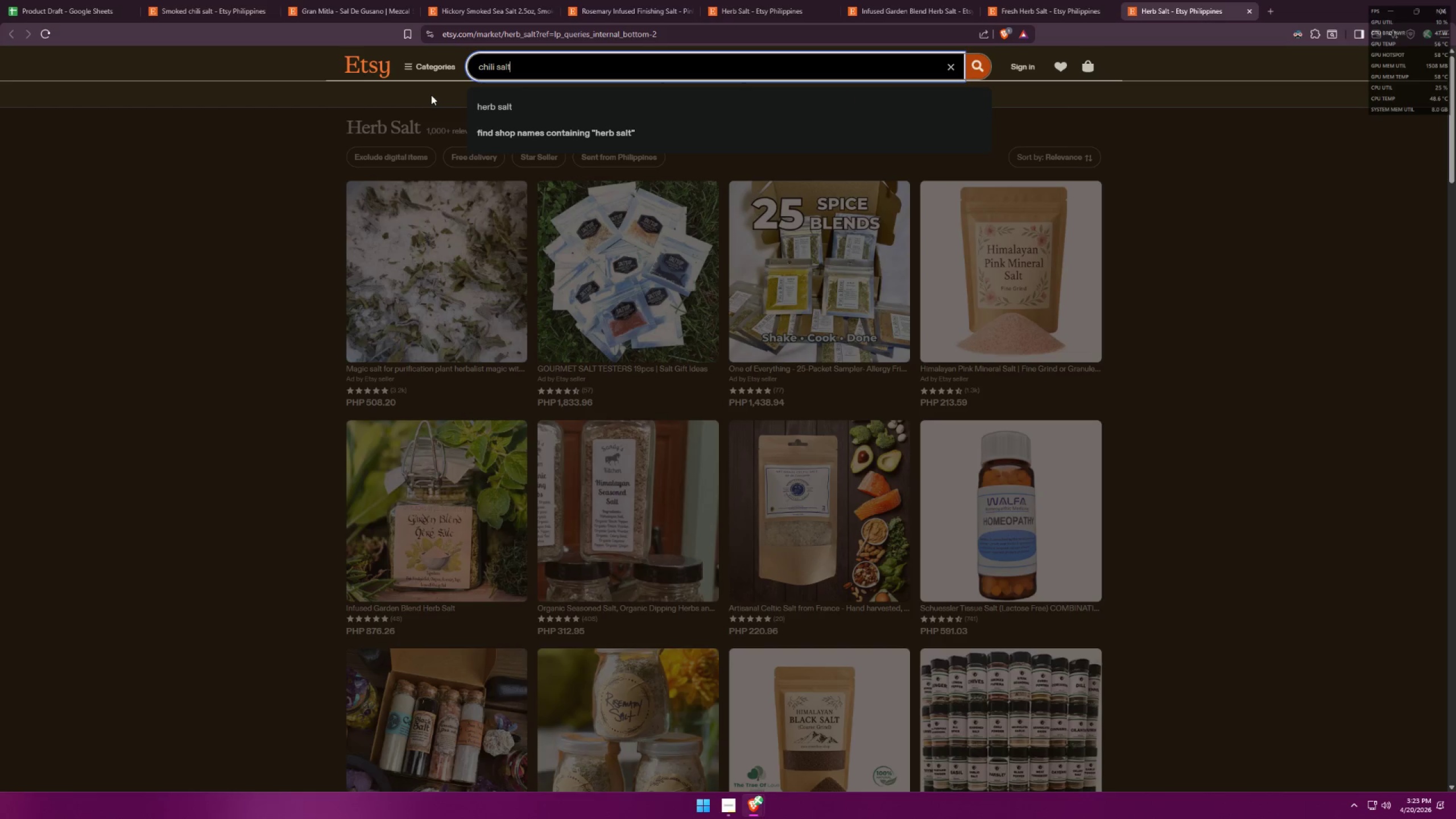 
key(Enter)
 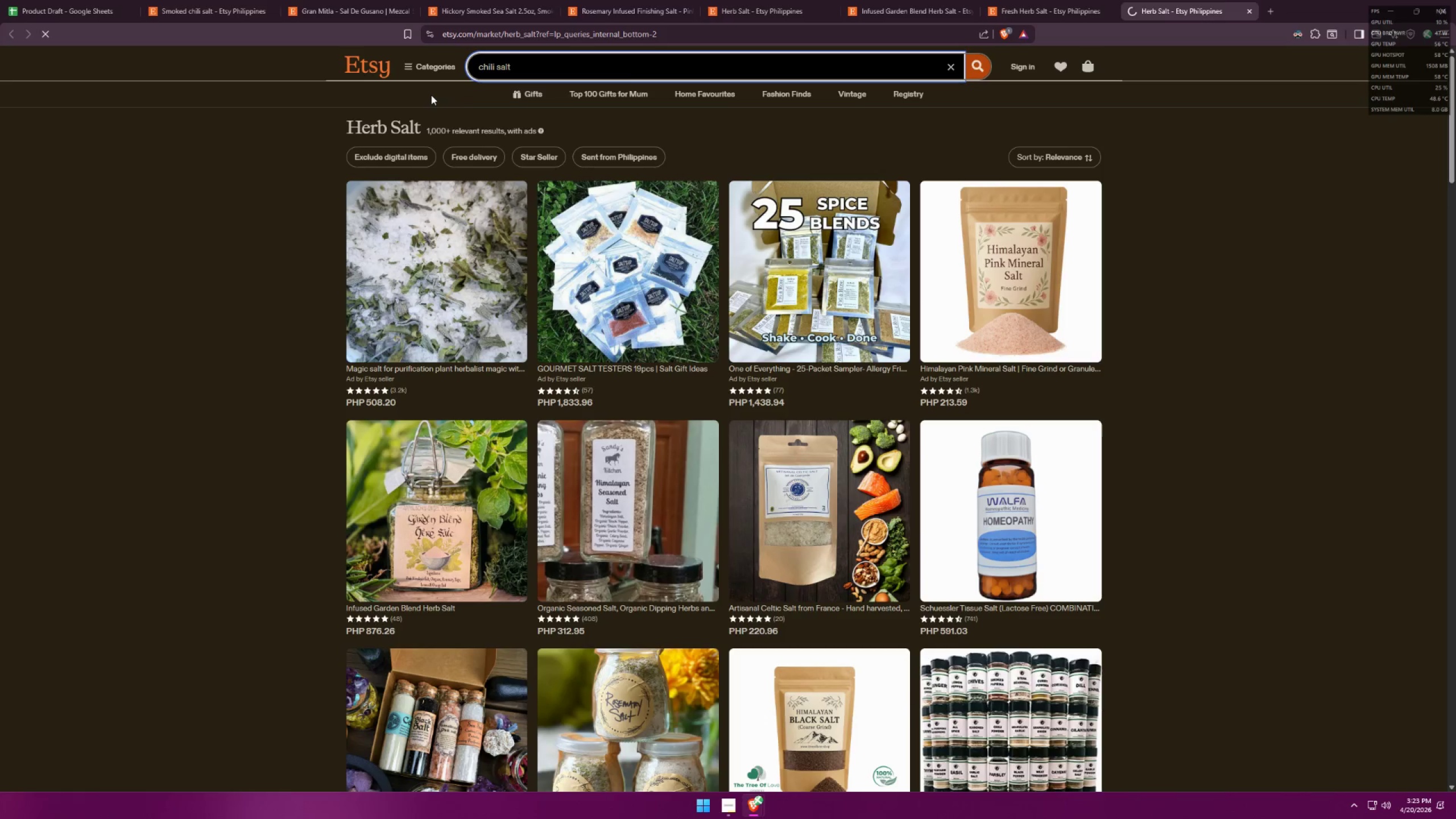 
key(Alt+AltLeft)
 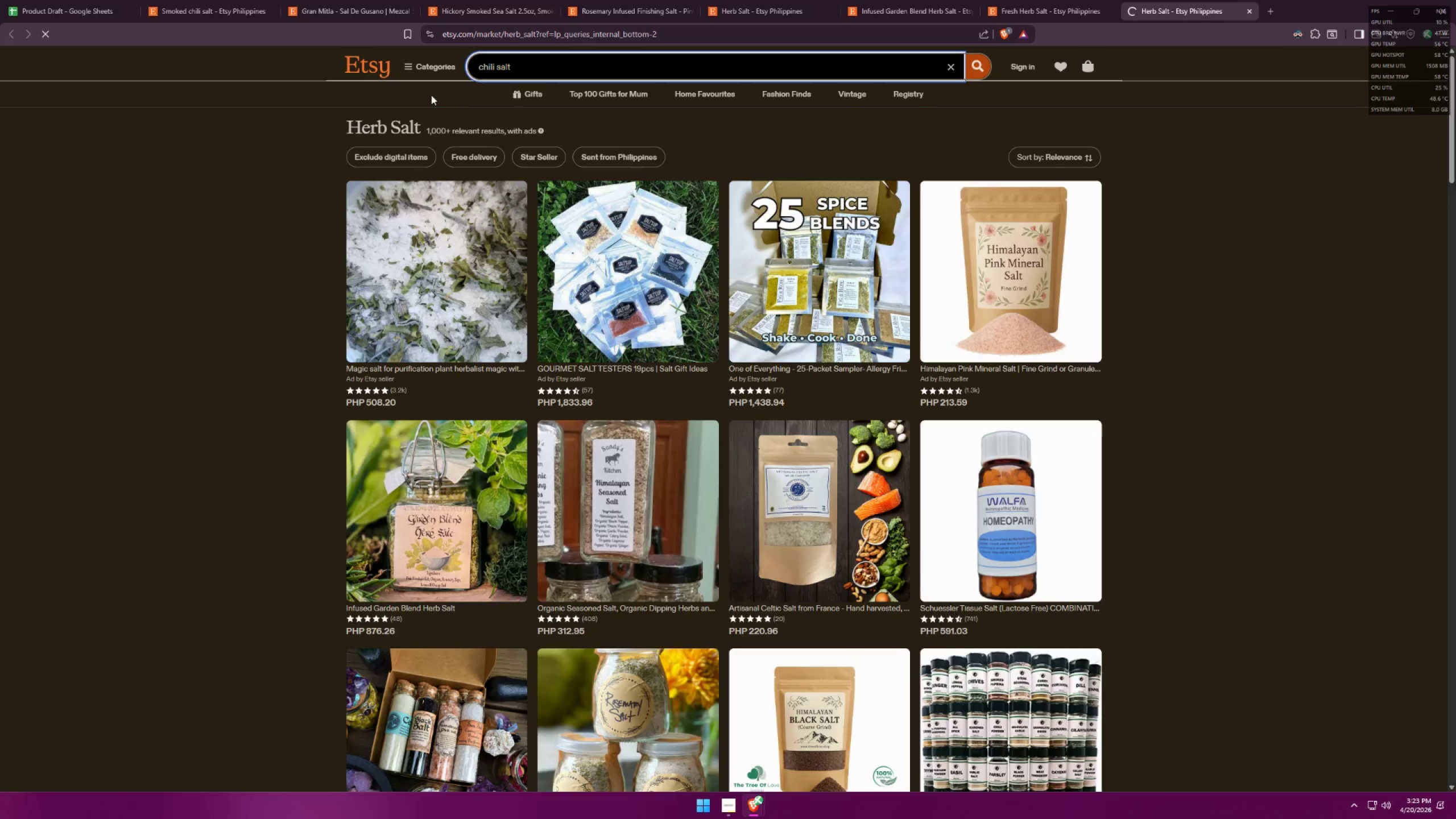 
key(Alt+Tab)
 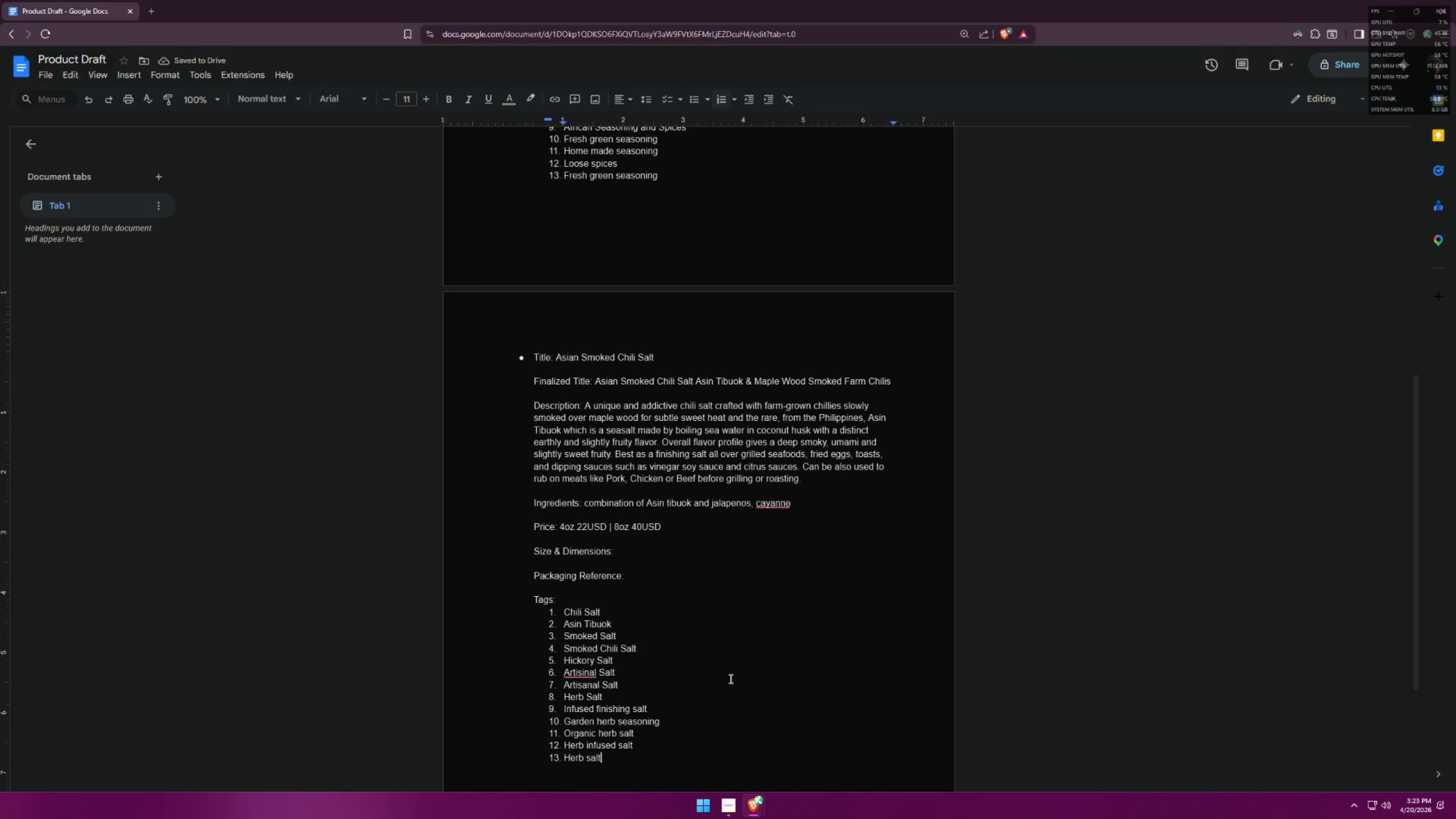 
key(Alt+AltLeft)
 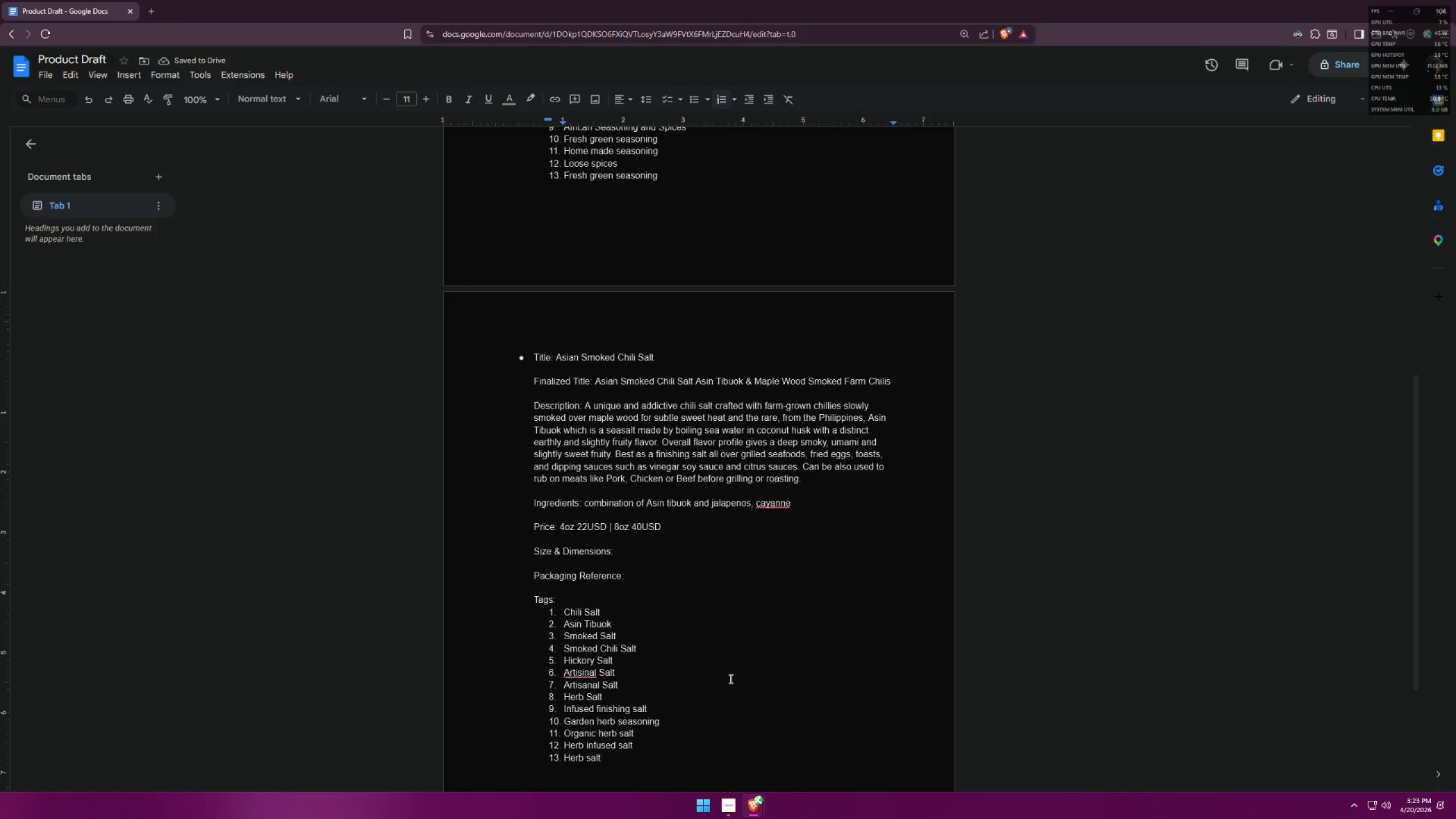 
key(Alt+Tab)
 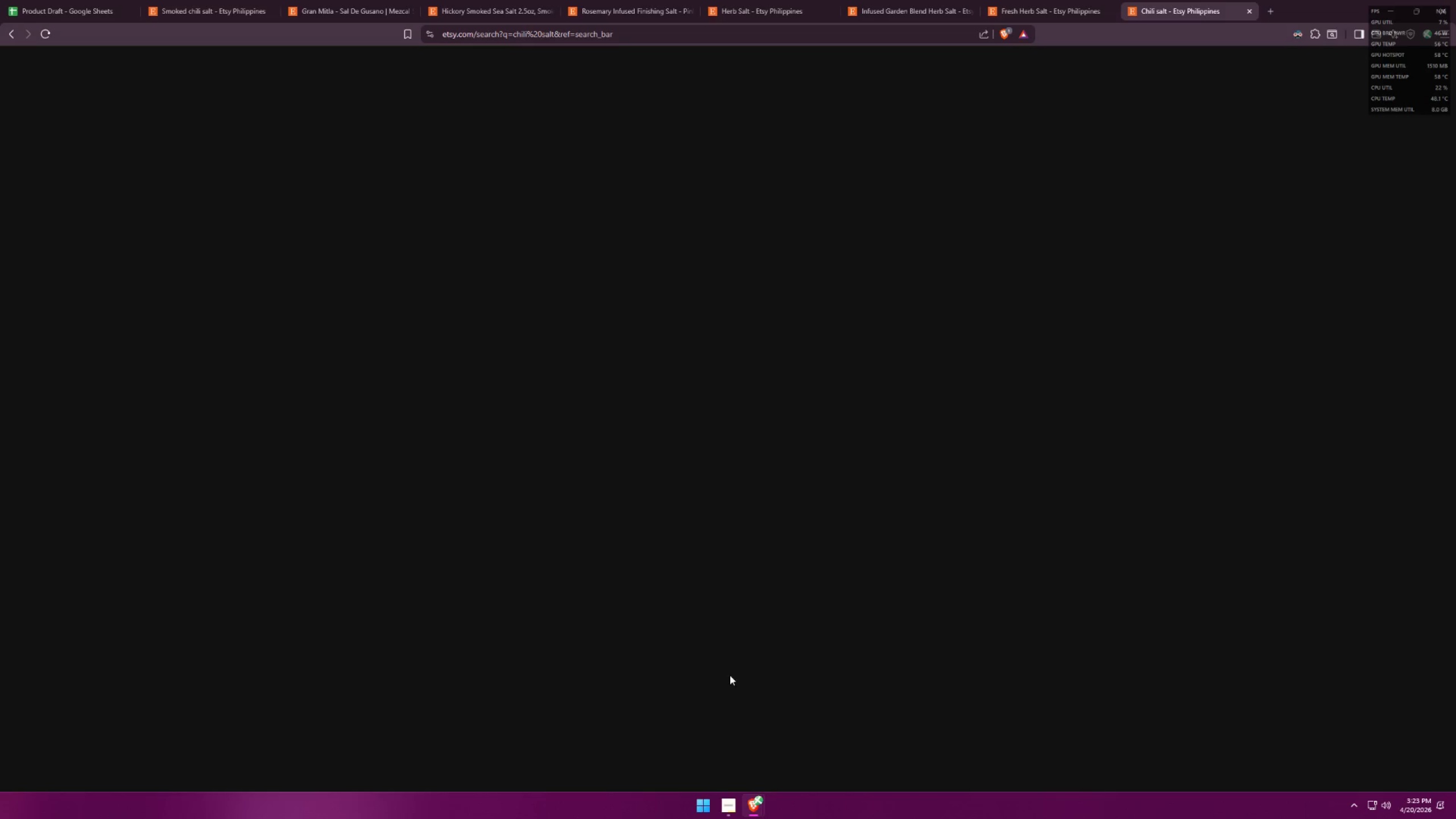 
key(Alt+AltLeft)
 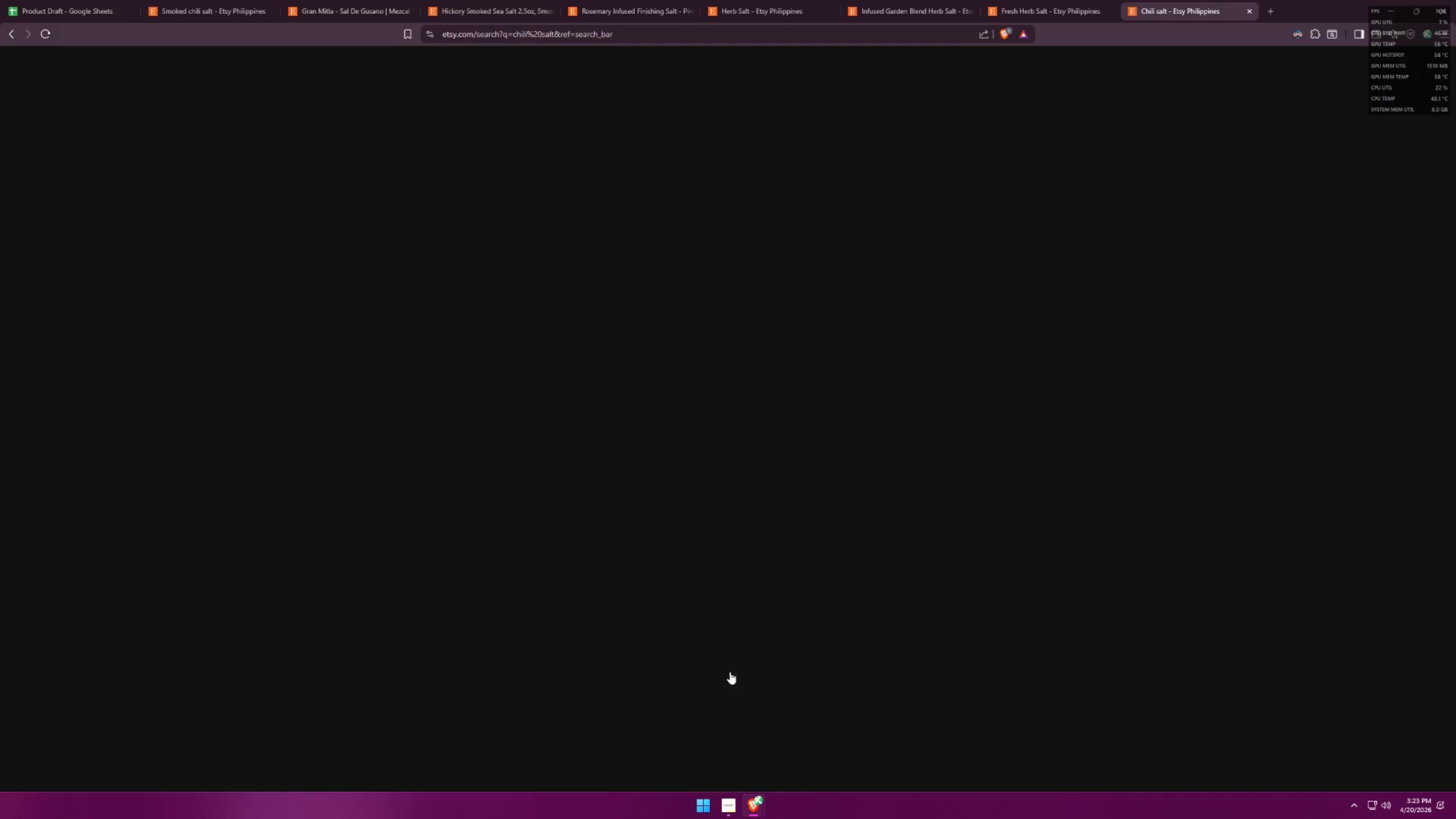 
key(Alt+Tab)
 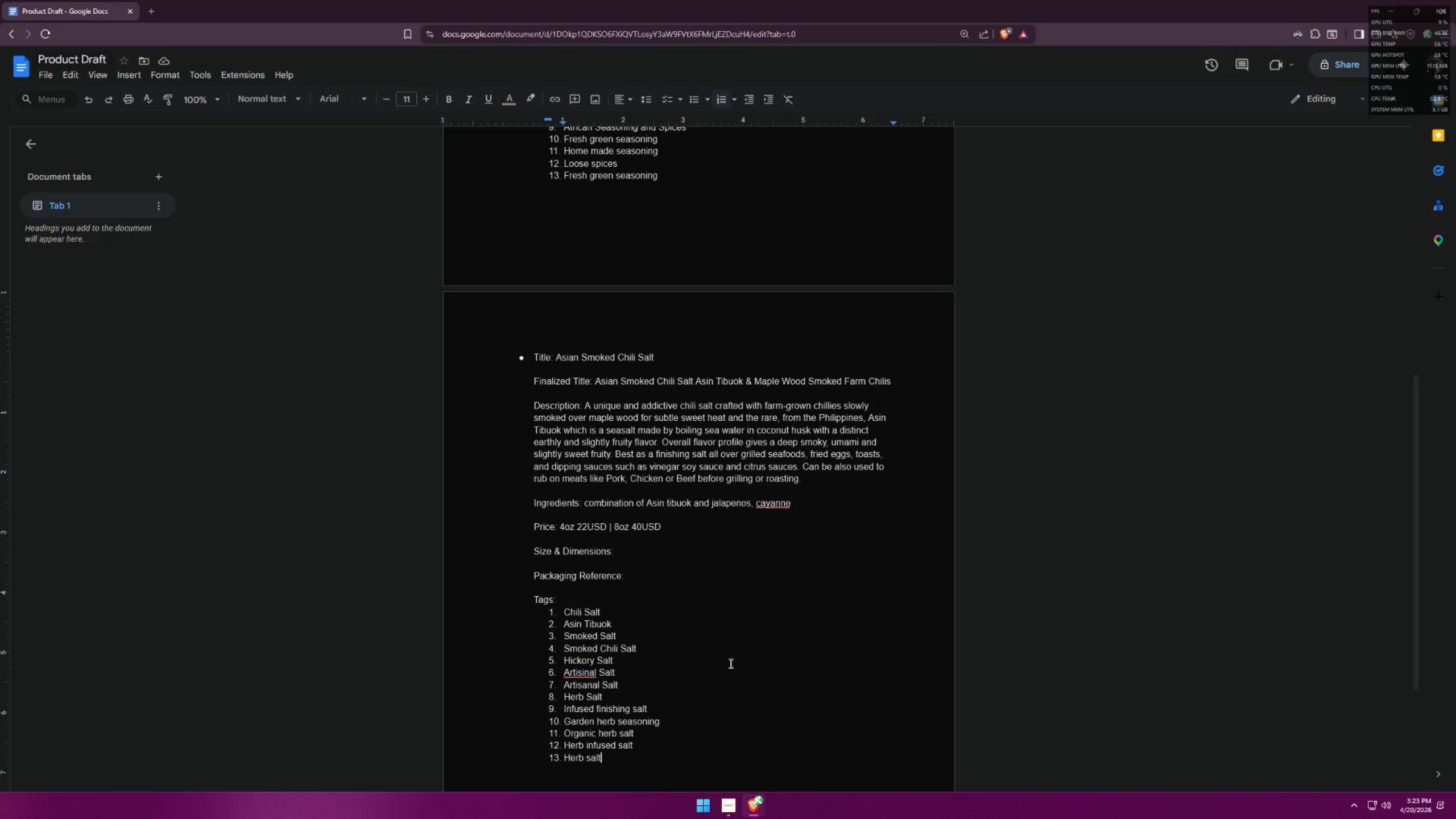 
key(Alt+AltLeft)
 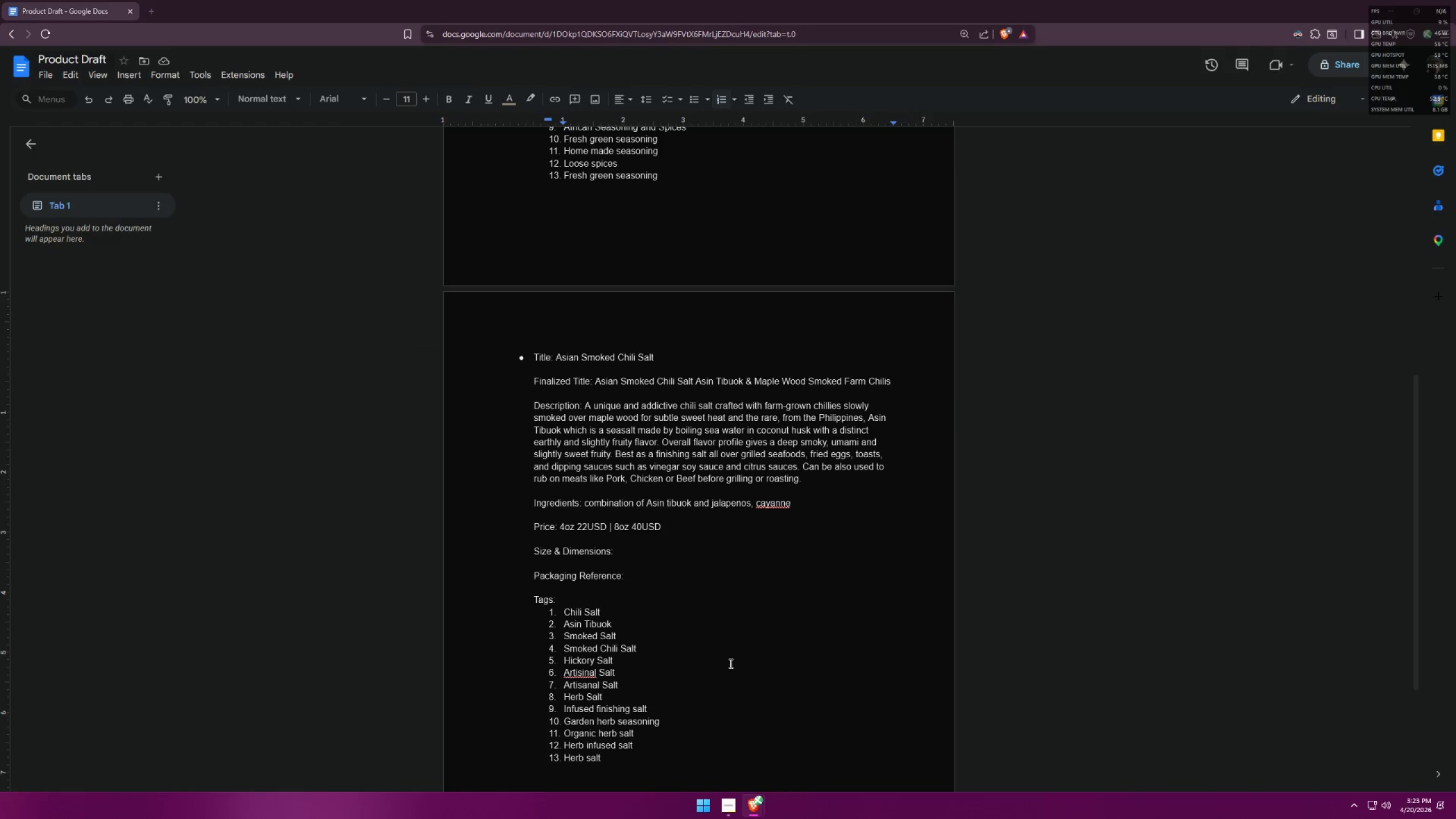 
key(Alt+Tab)
 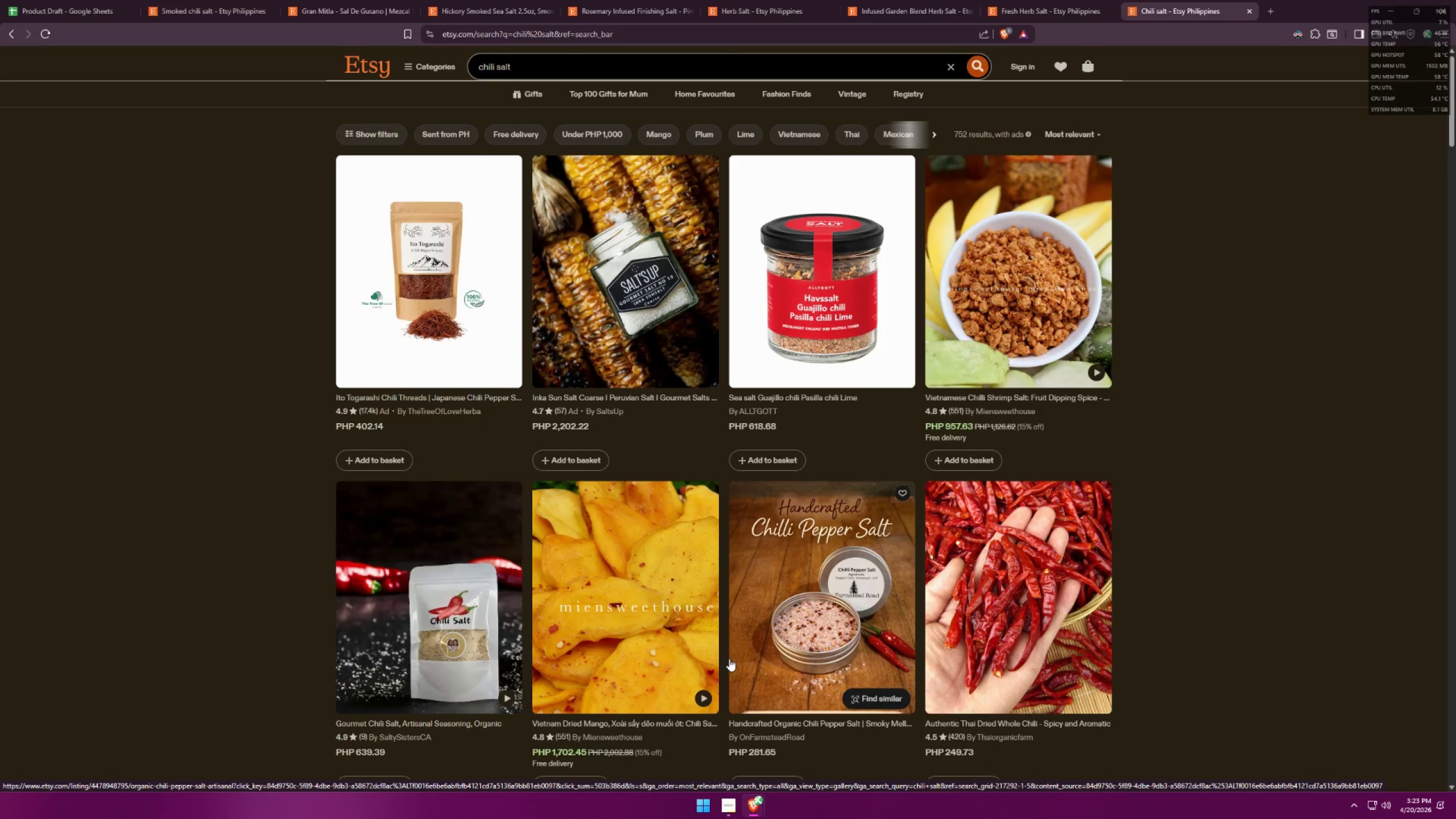 
left_click([407, 330])
 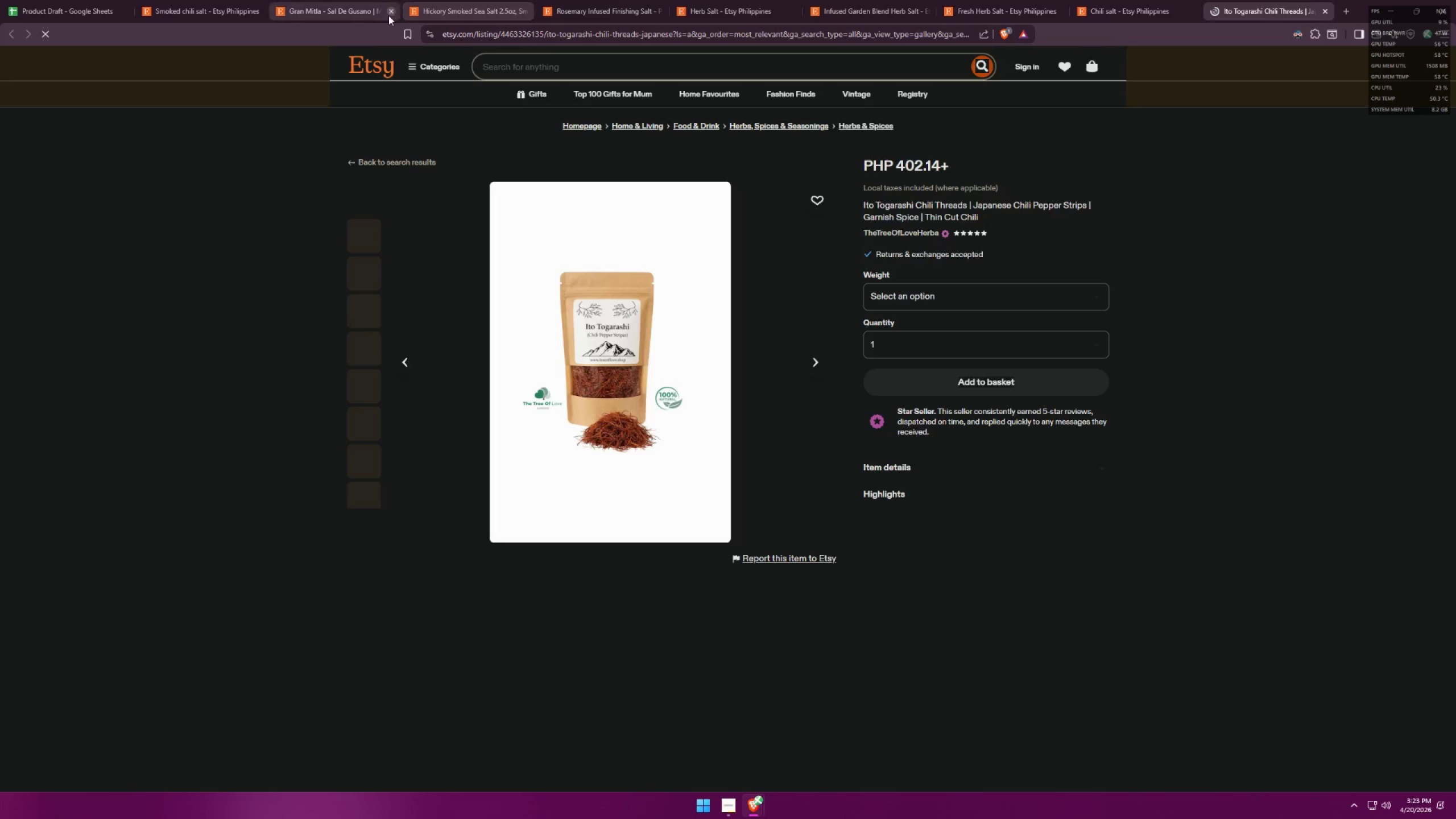 
double_click([392, 13])
 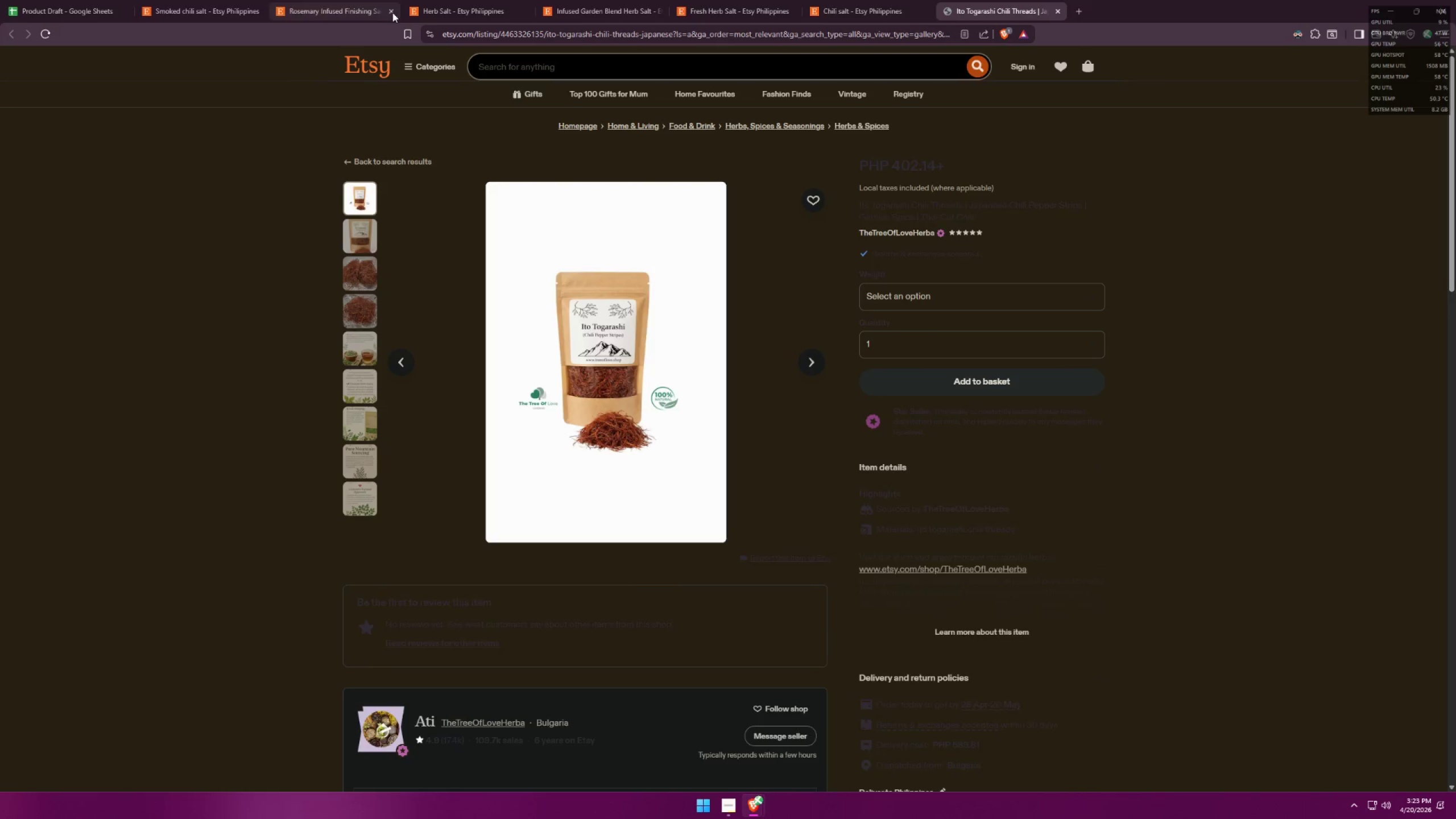 
triple_click([392, 13])
 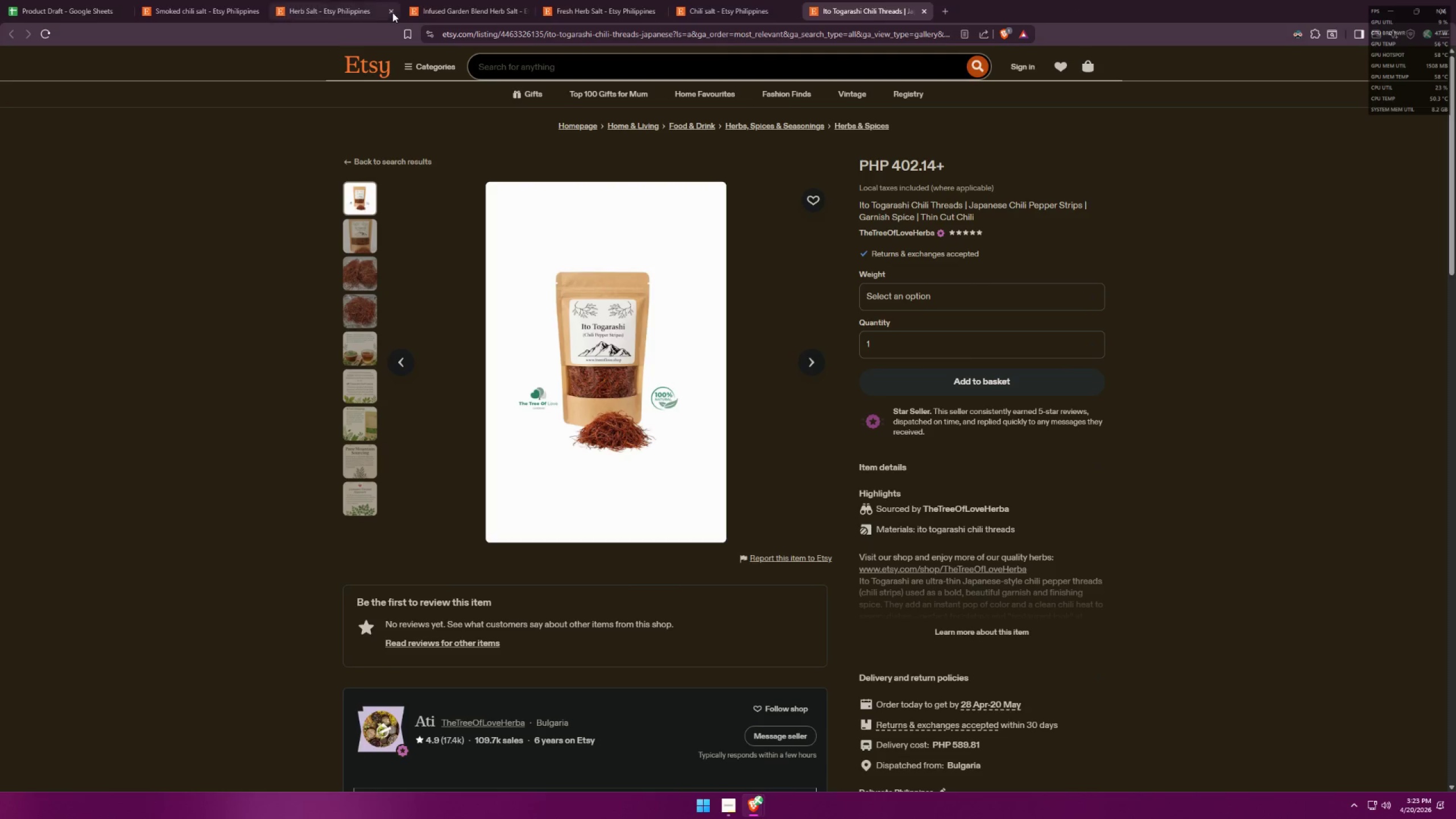 
triple_click([392, 13])
 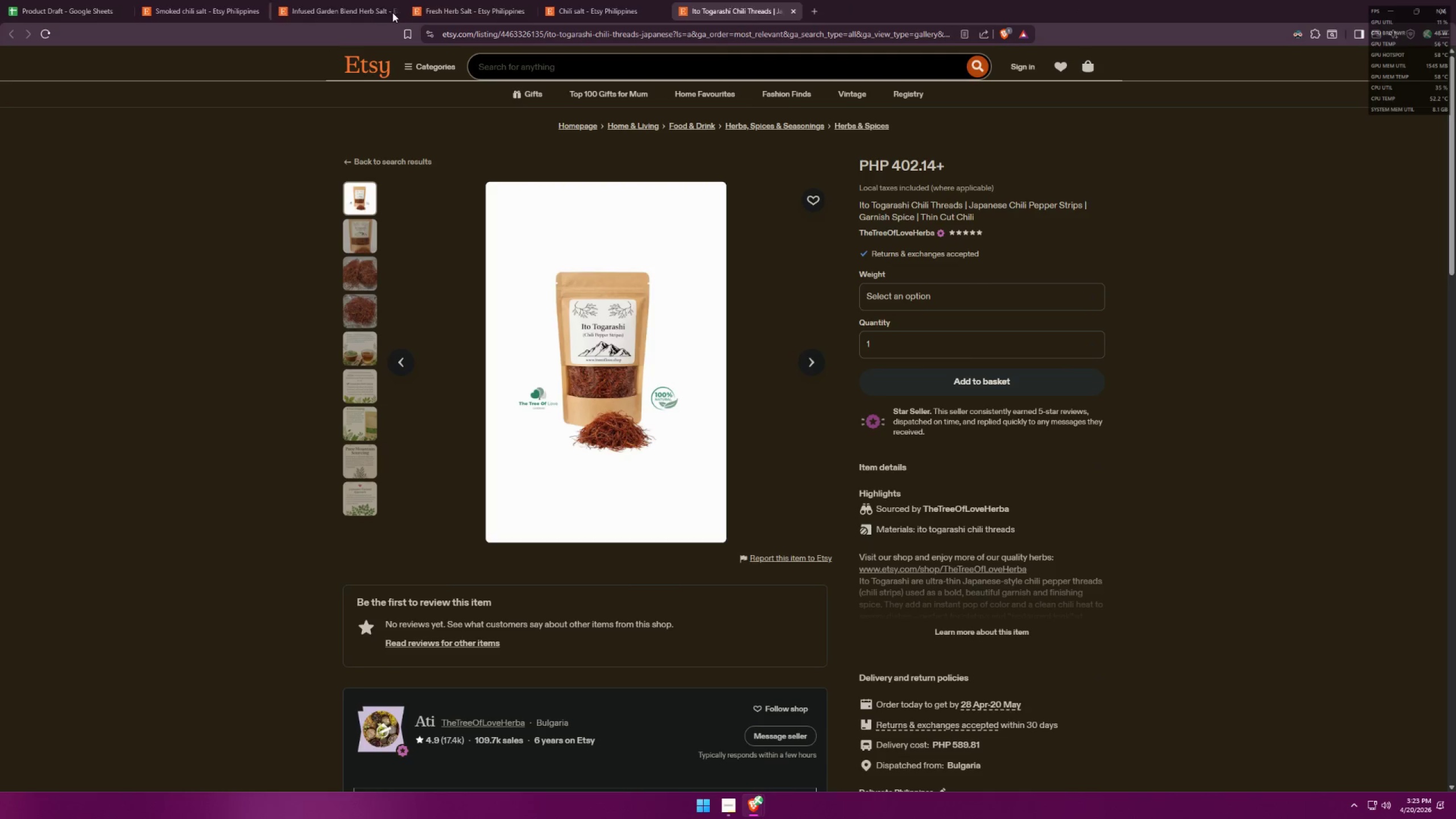 
triple_click([392, 13])
 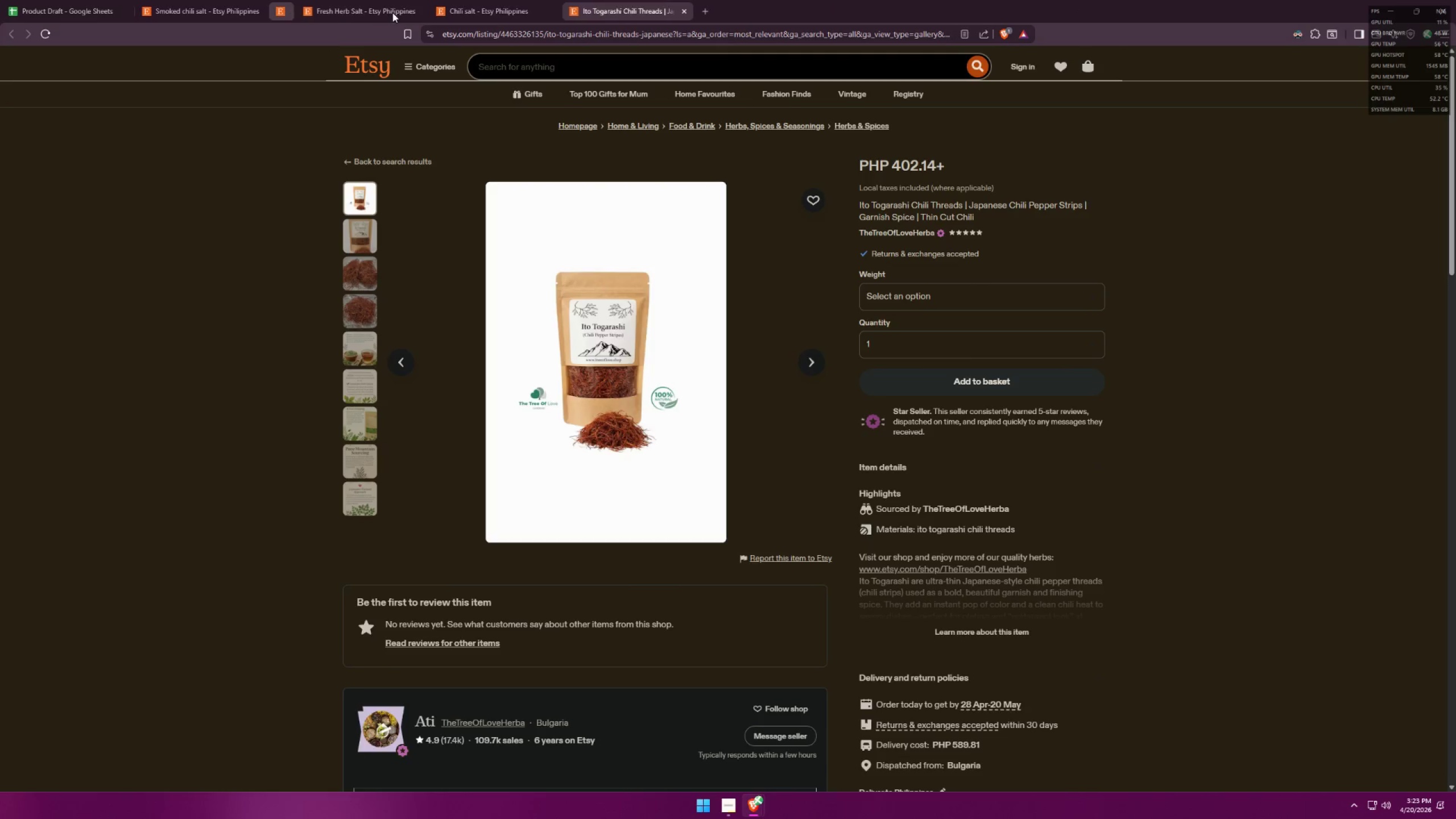 
triple_click([392, 13])
 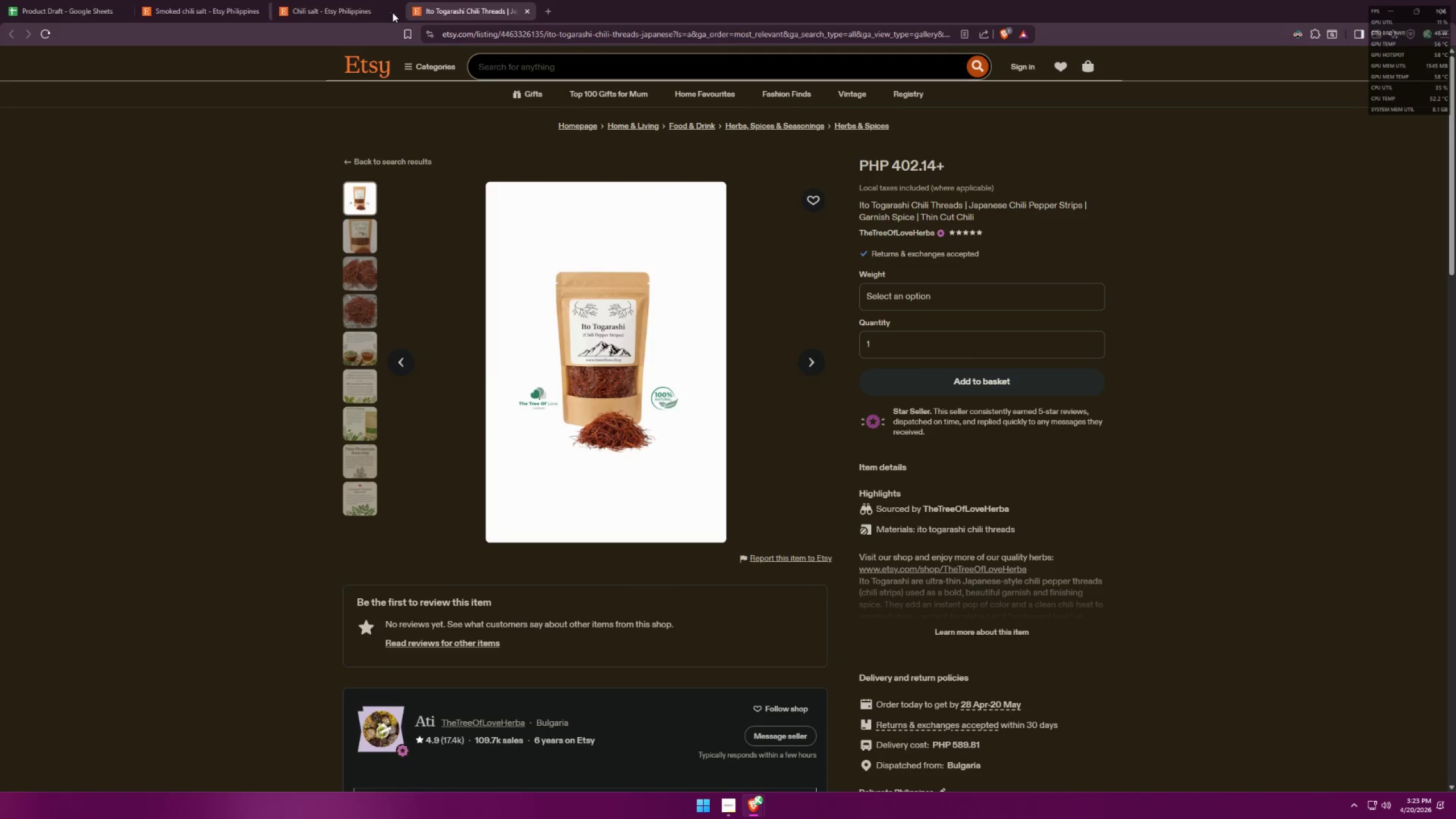 
triple_click([392, 13])
 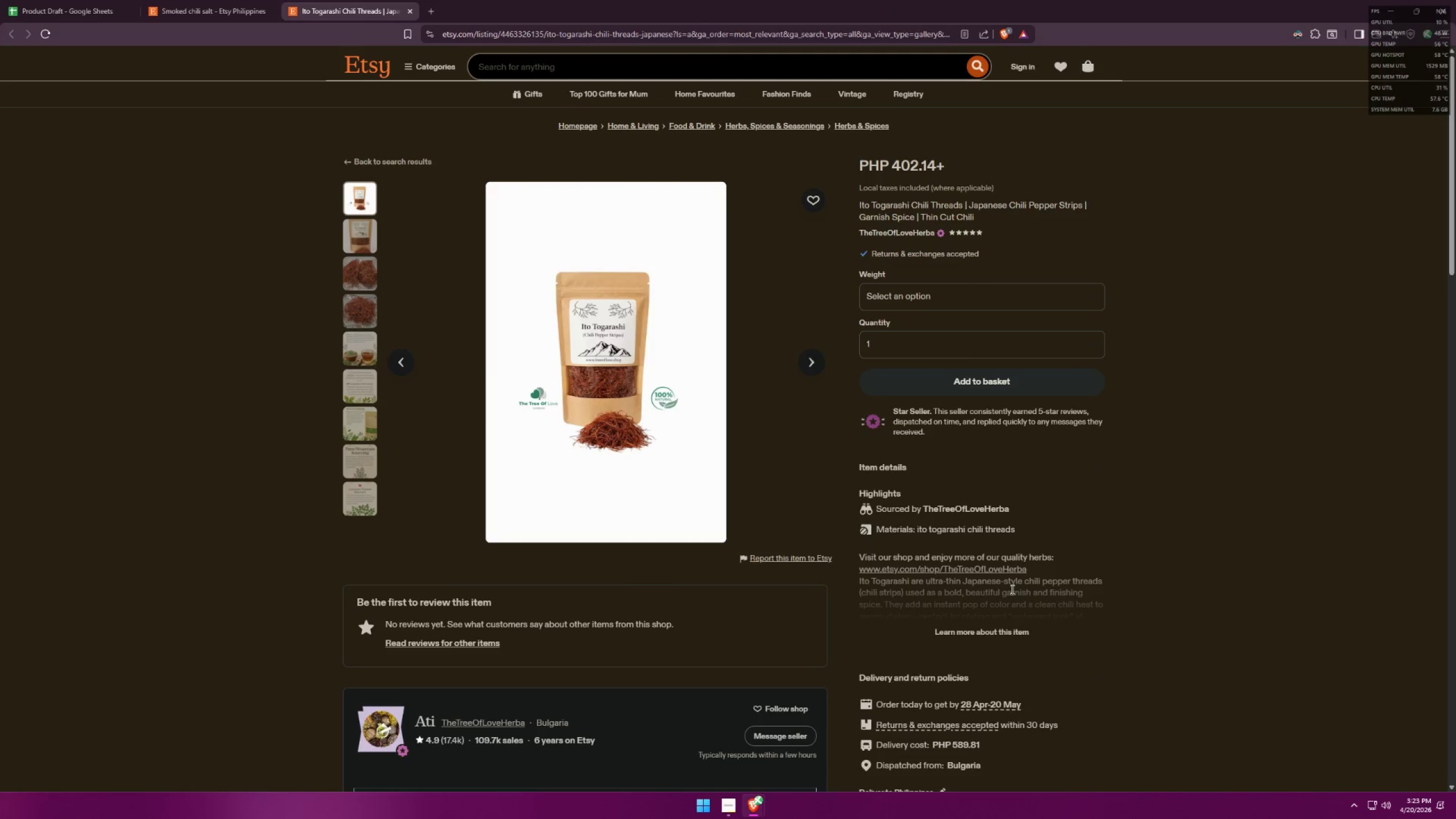 
left_click([996, 634])
 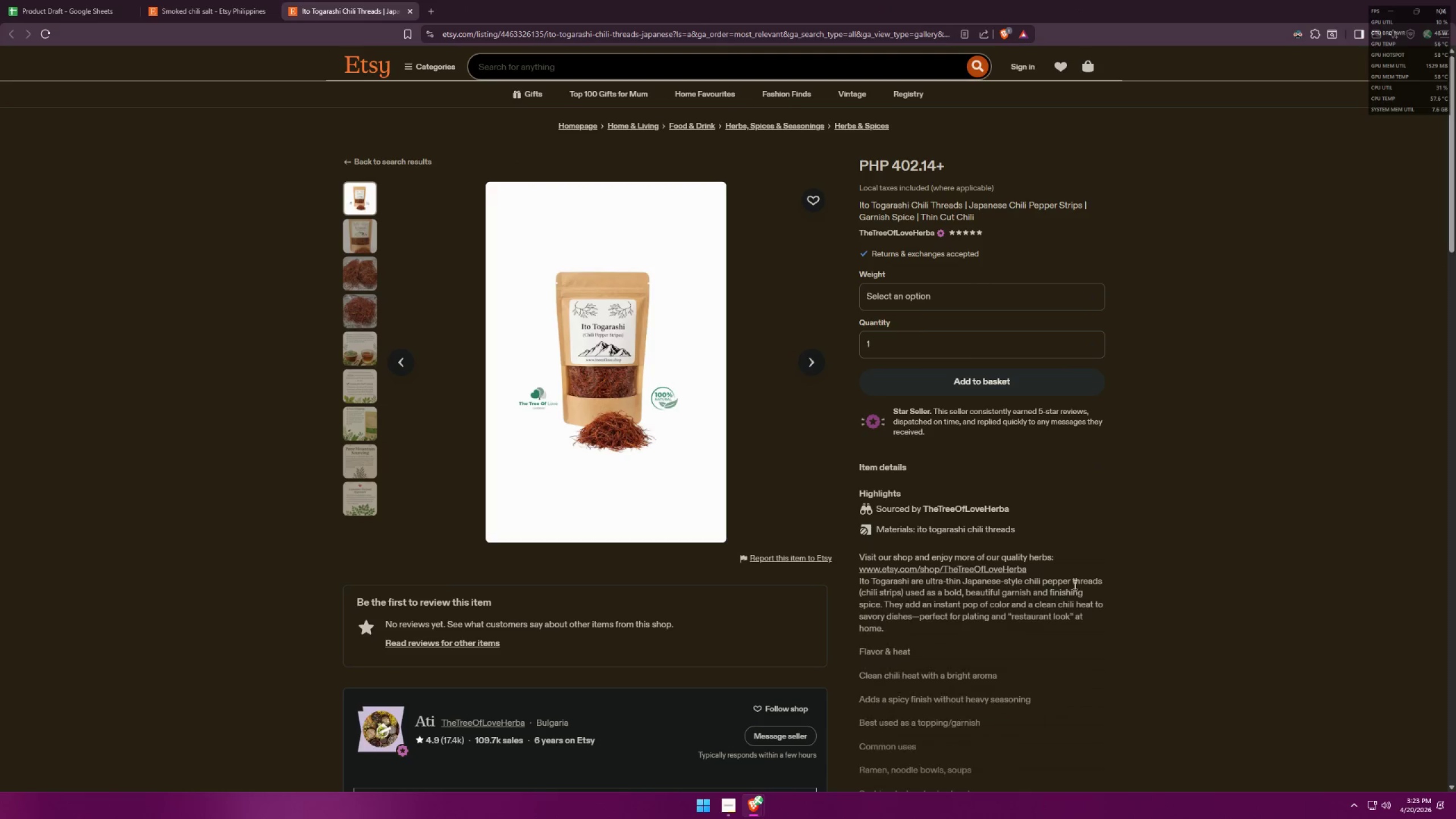 
scroll: coordinate [1099, 529], scroll_direction: down, amount: 14.0
 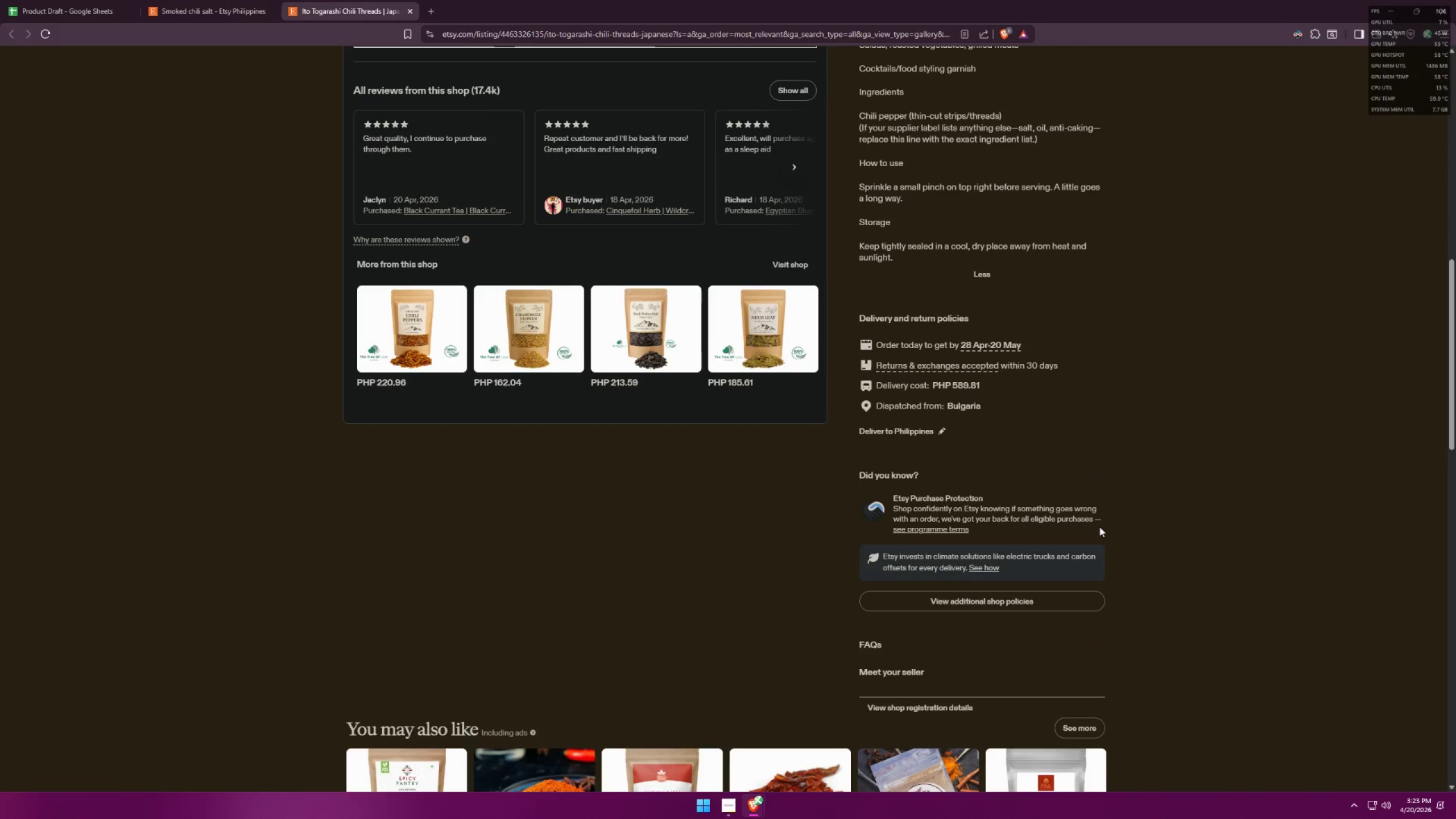 
scroll: coordinate [1101, 520], scroll_direction: up, amount: 4.0
 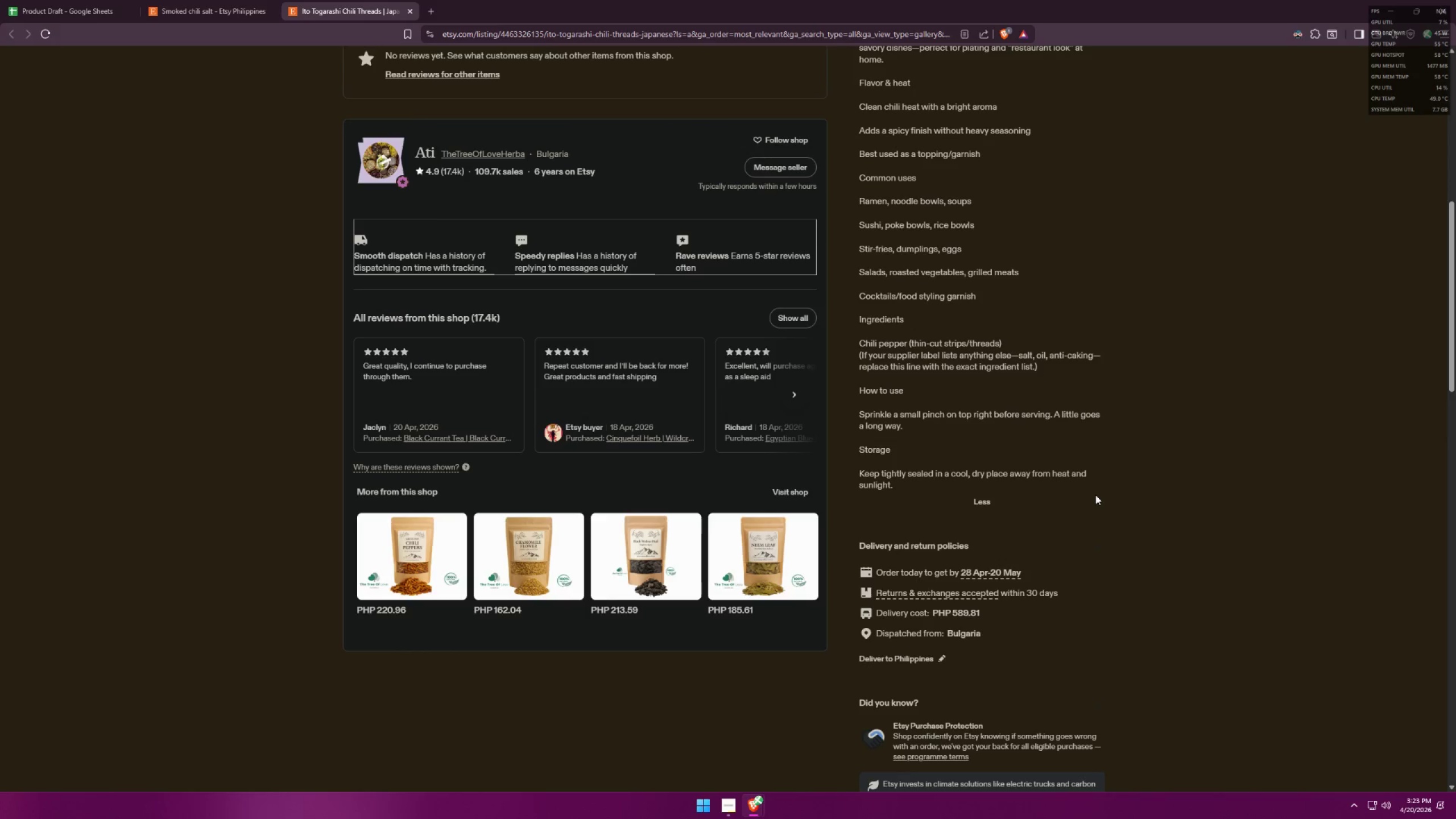 
scroll: coordinate [1091, 502], scroll_direction: down, amount: 20.0
 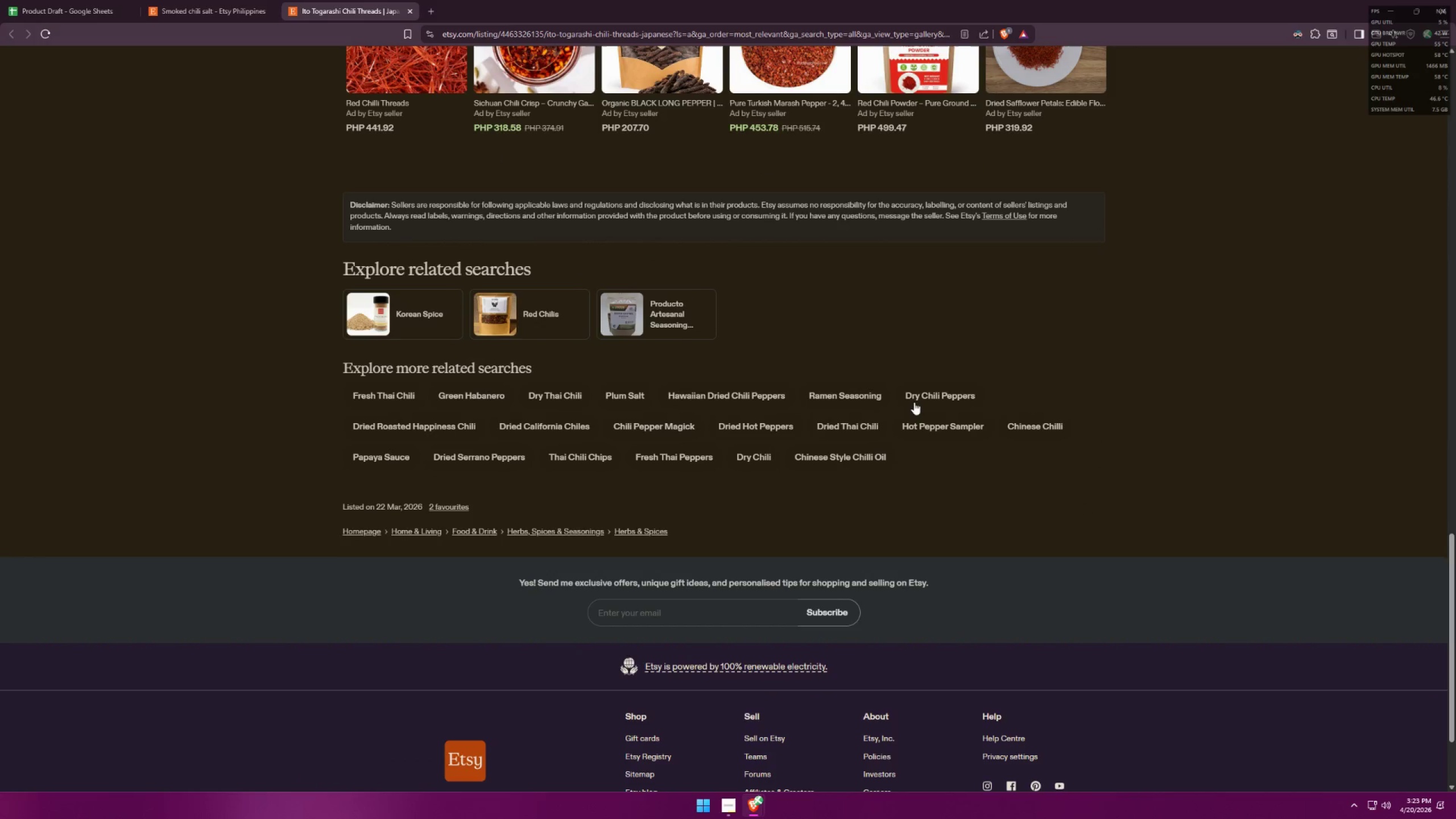 
wait(5.16)
 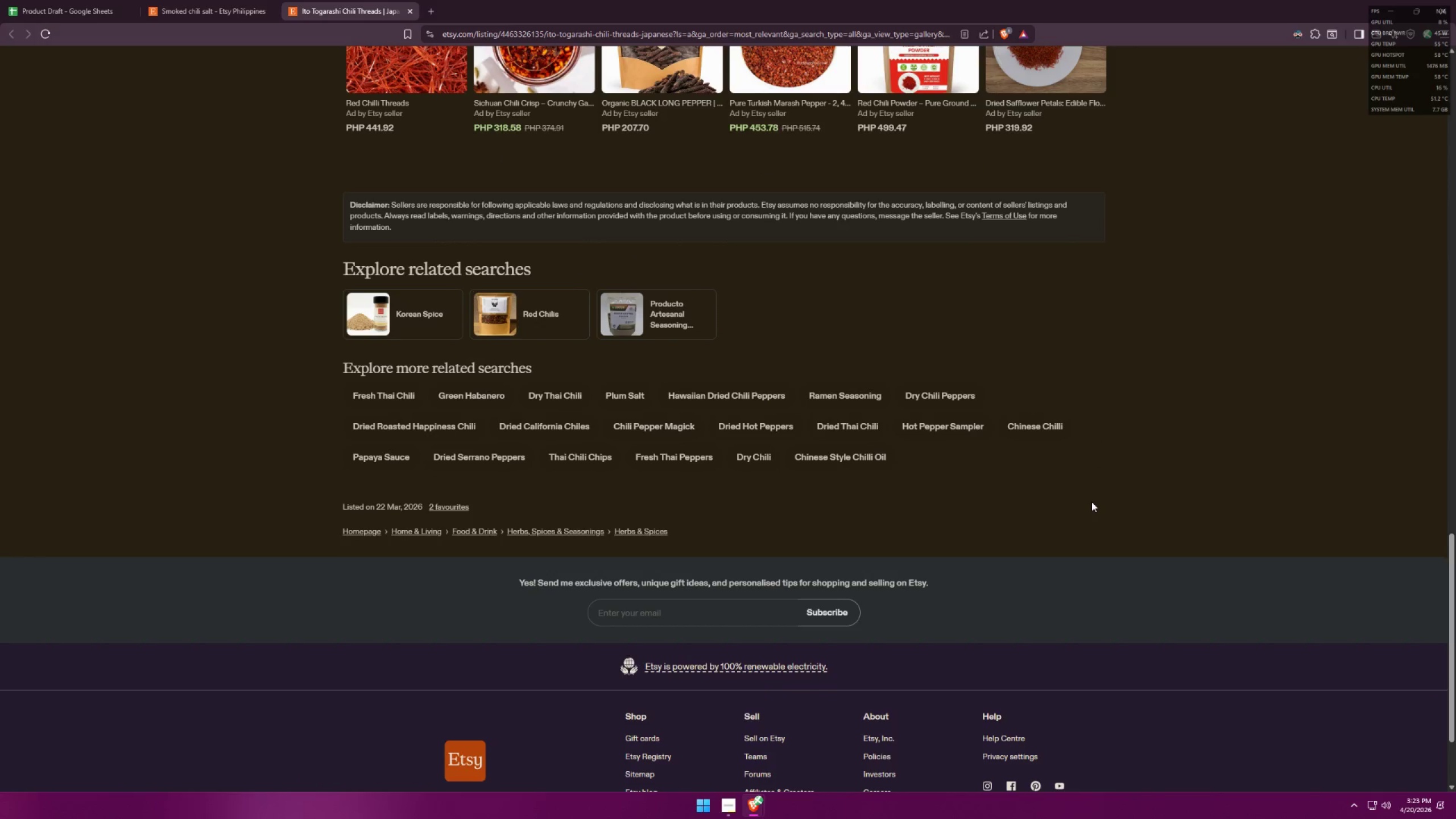 
left_click([470, 0])
 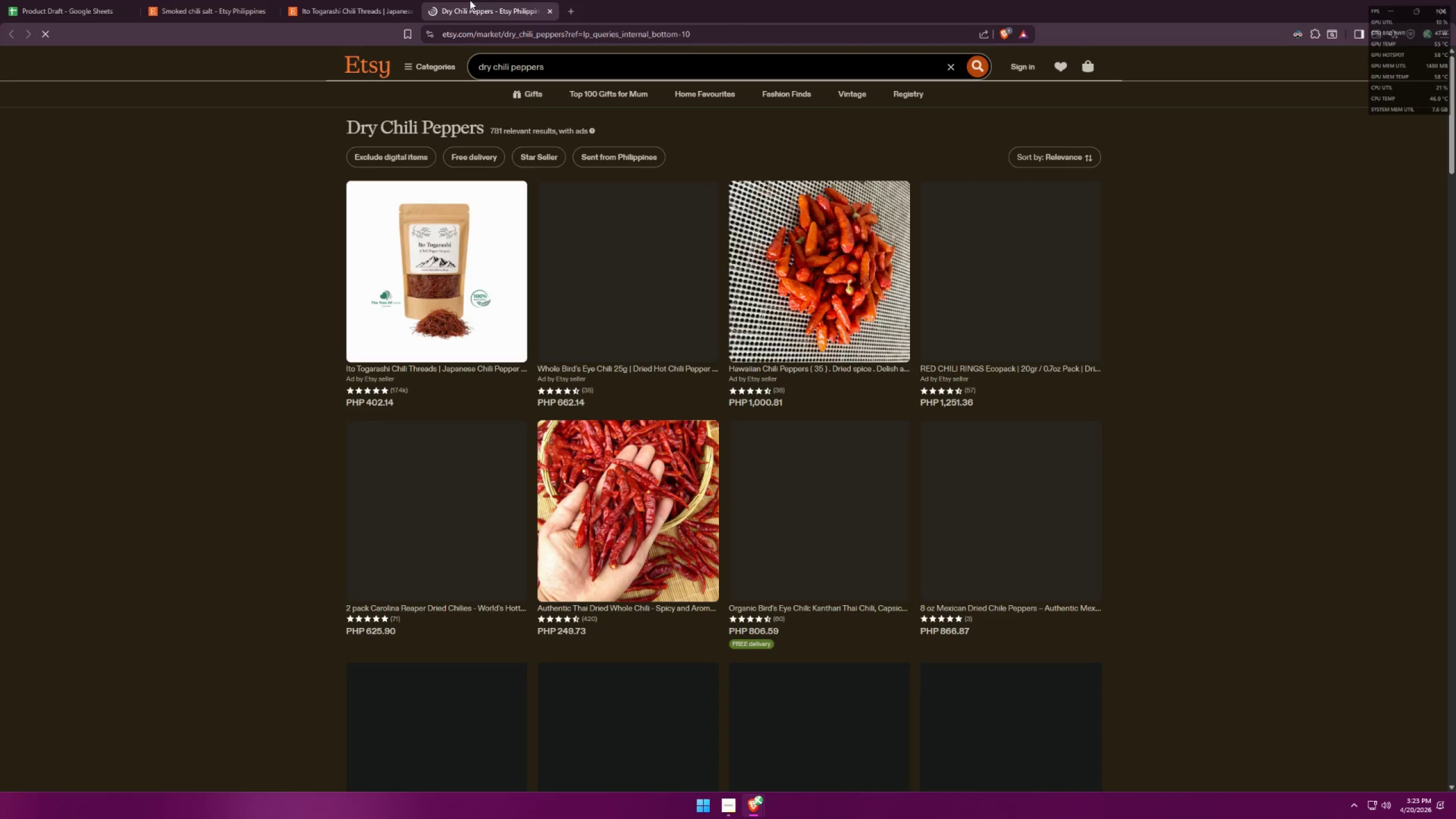 
key(Alt+AltLeft)
 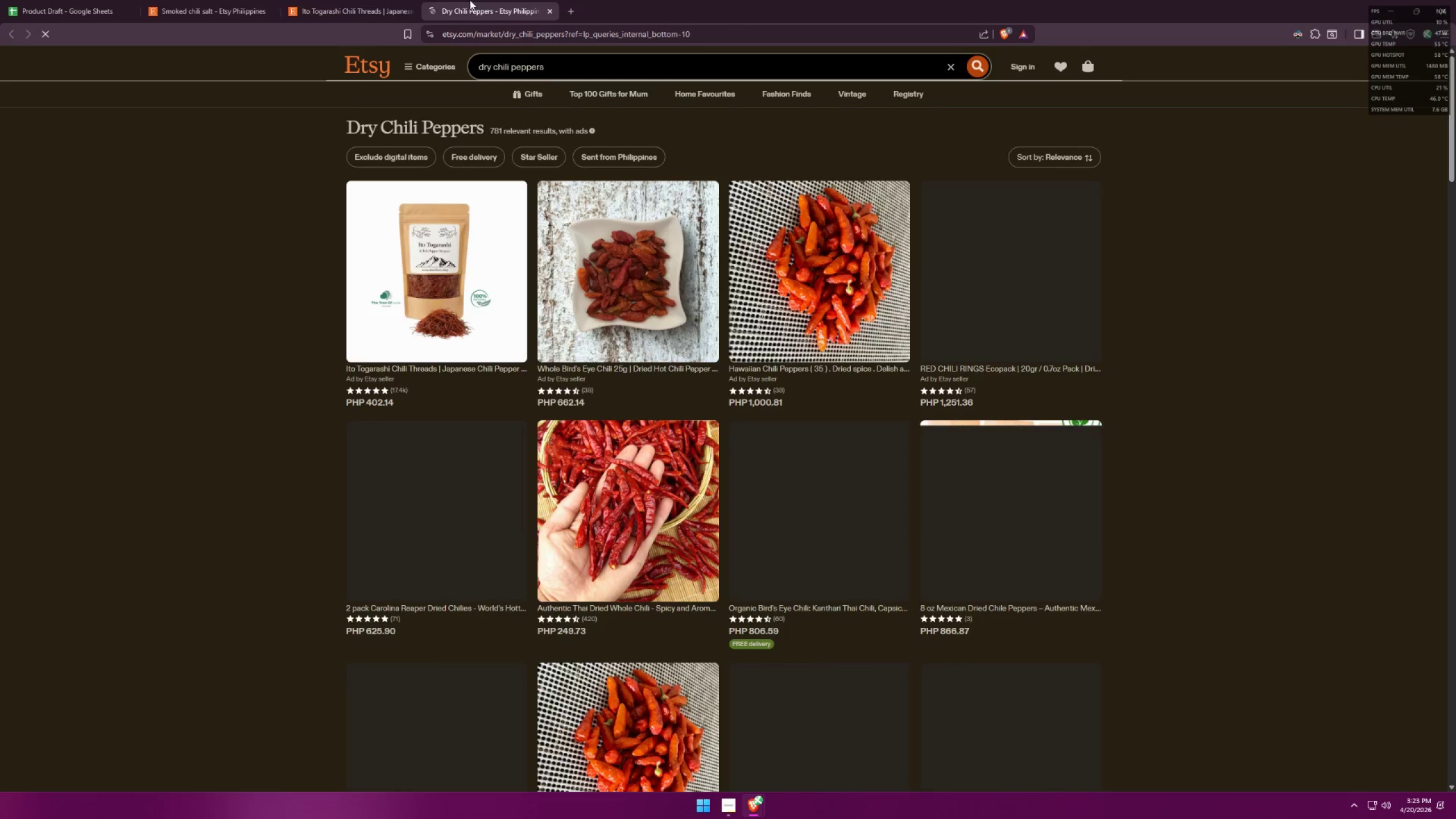 
key(Alt+Tab)
 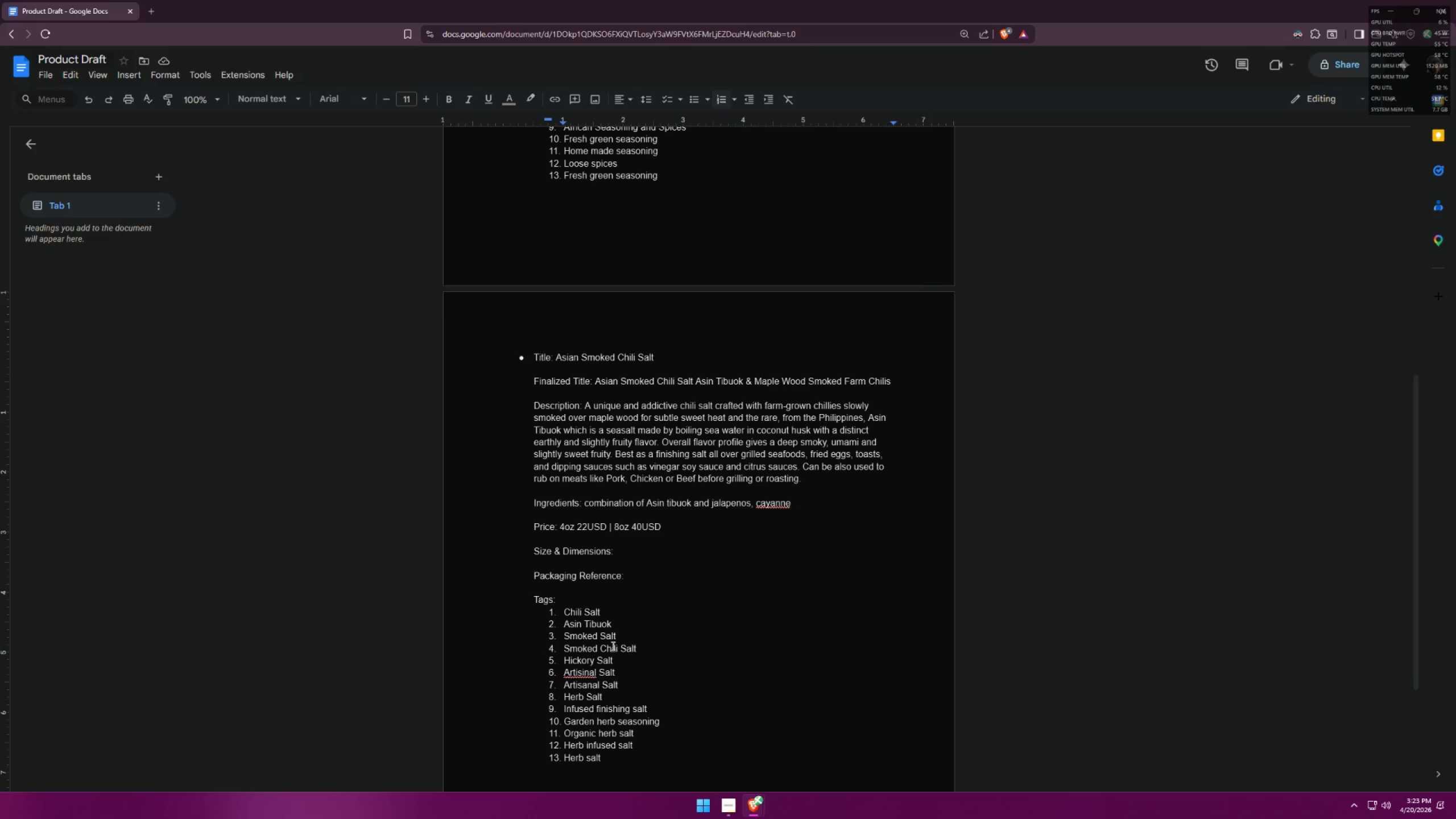 
wait(8.03)
 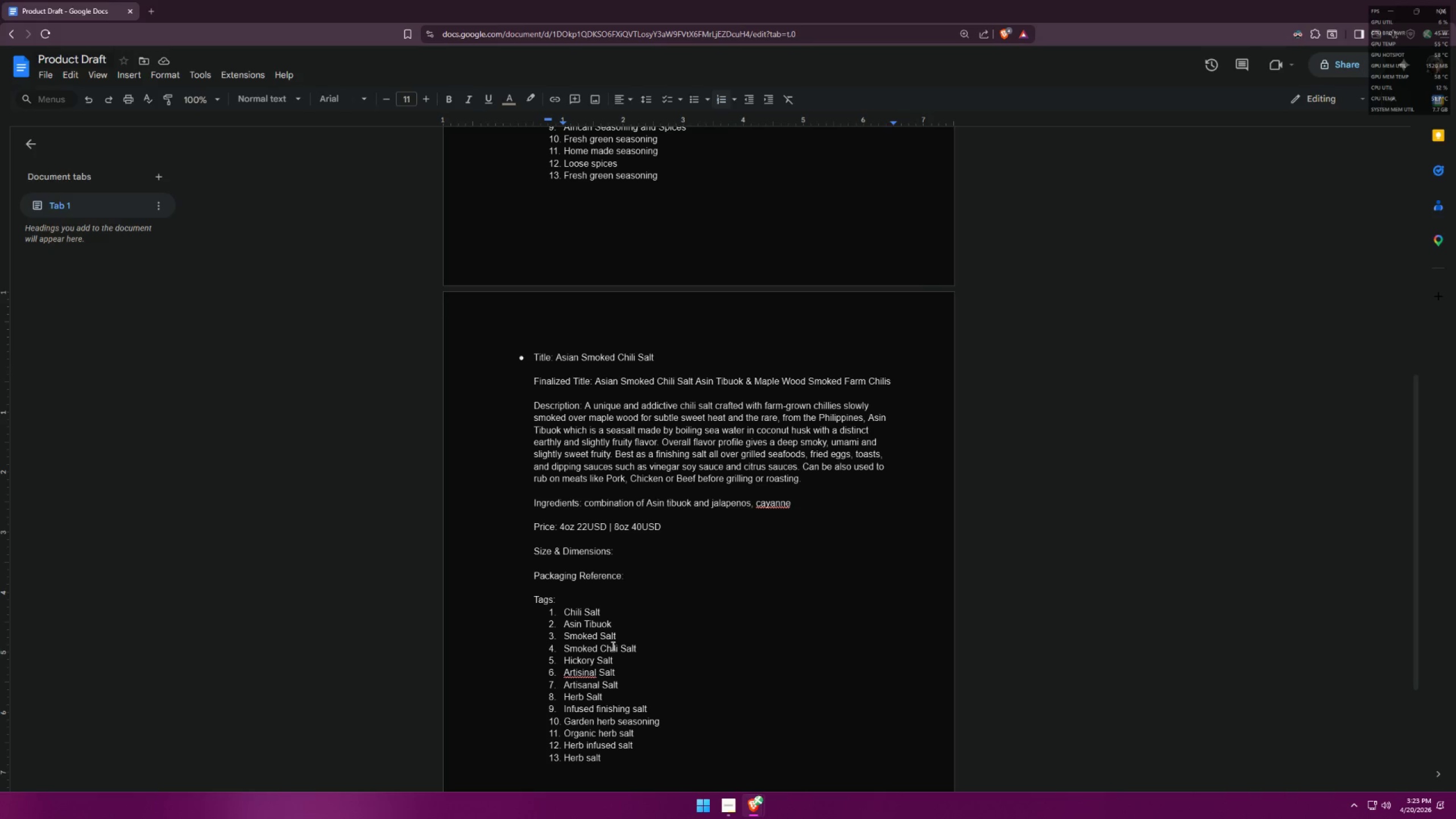 
left_click_drag(start_coordinate=[644, 734], to_coordinate=[562, 733])
 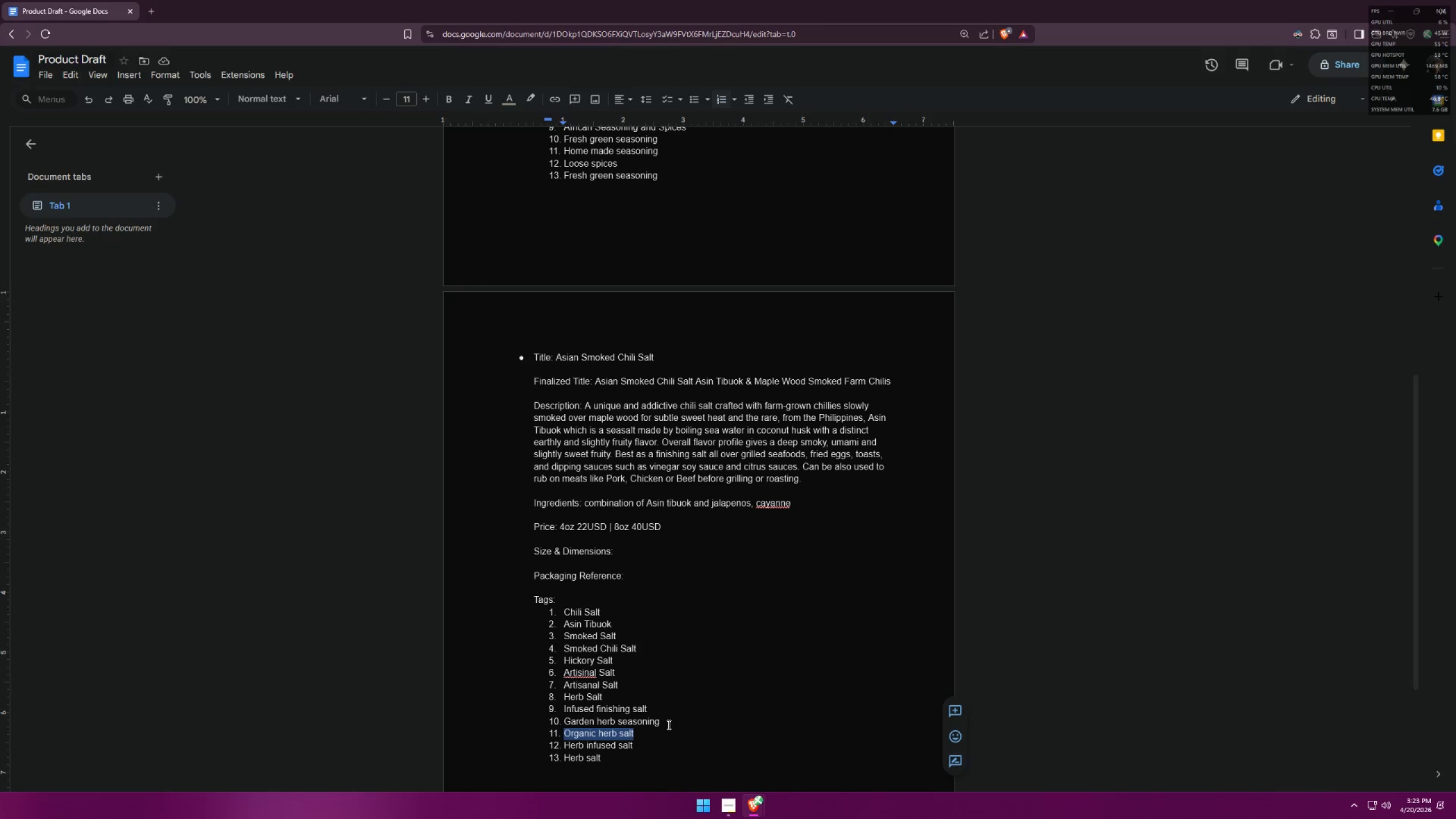 
left_click_drag(start_coordinate=[667, 723], to_coordinate=[556, 718])
 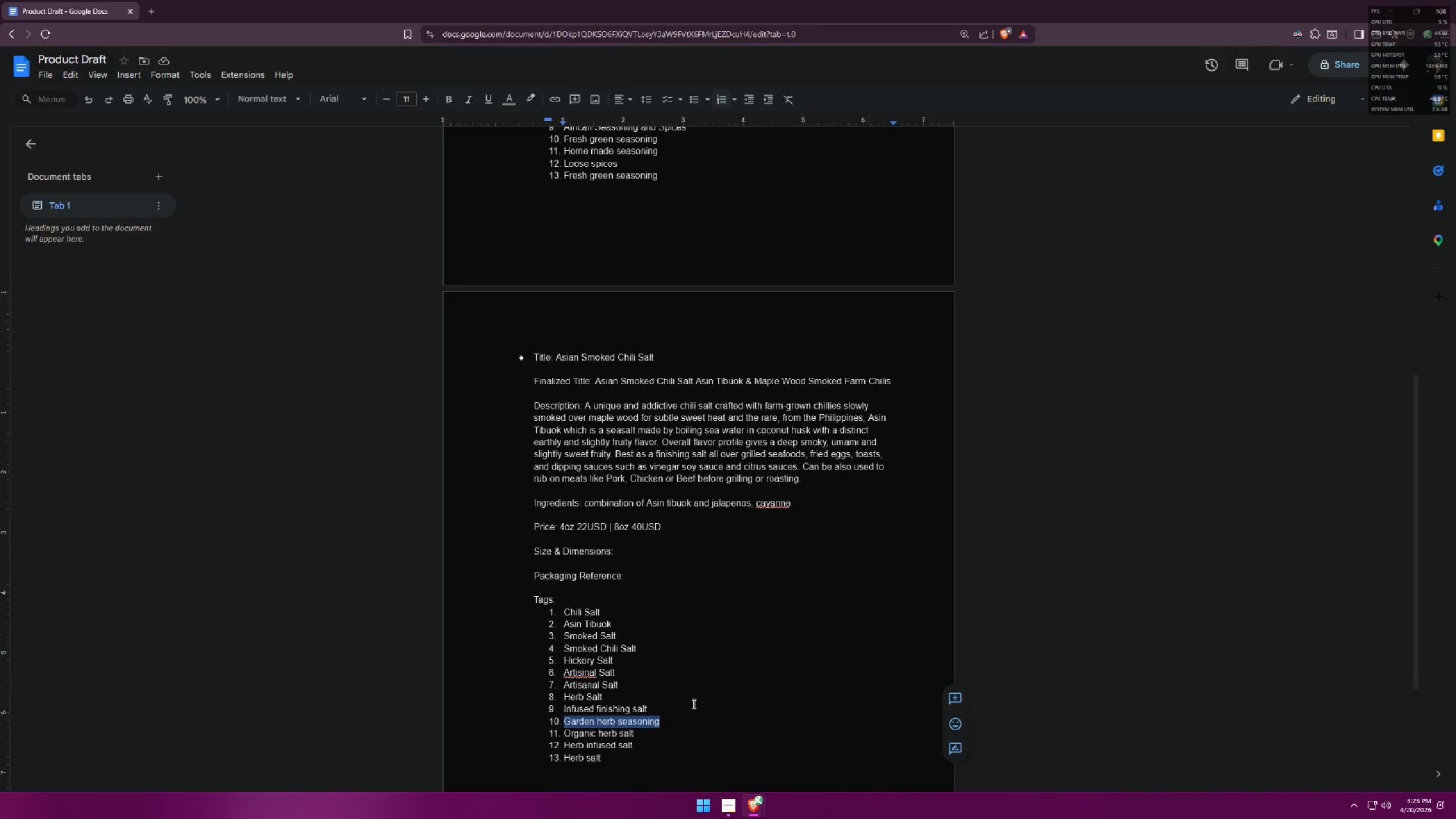 
key(Backspace)
 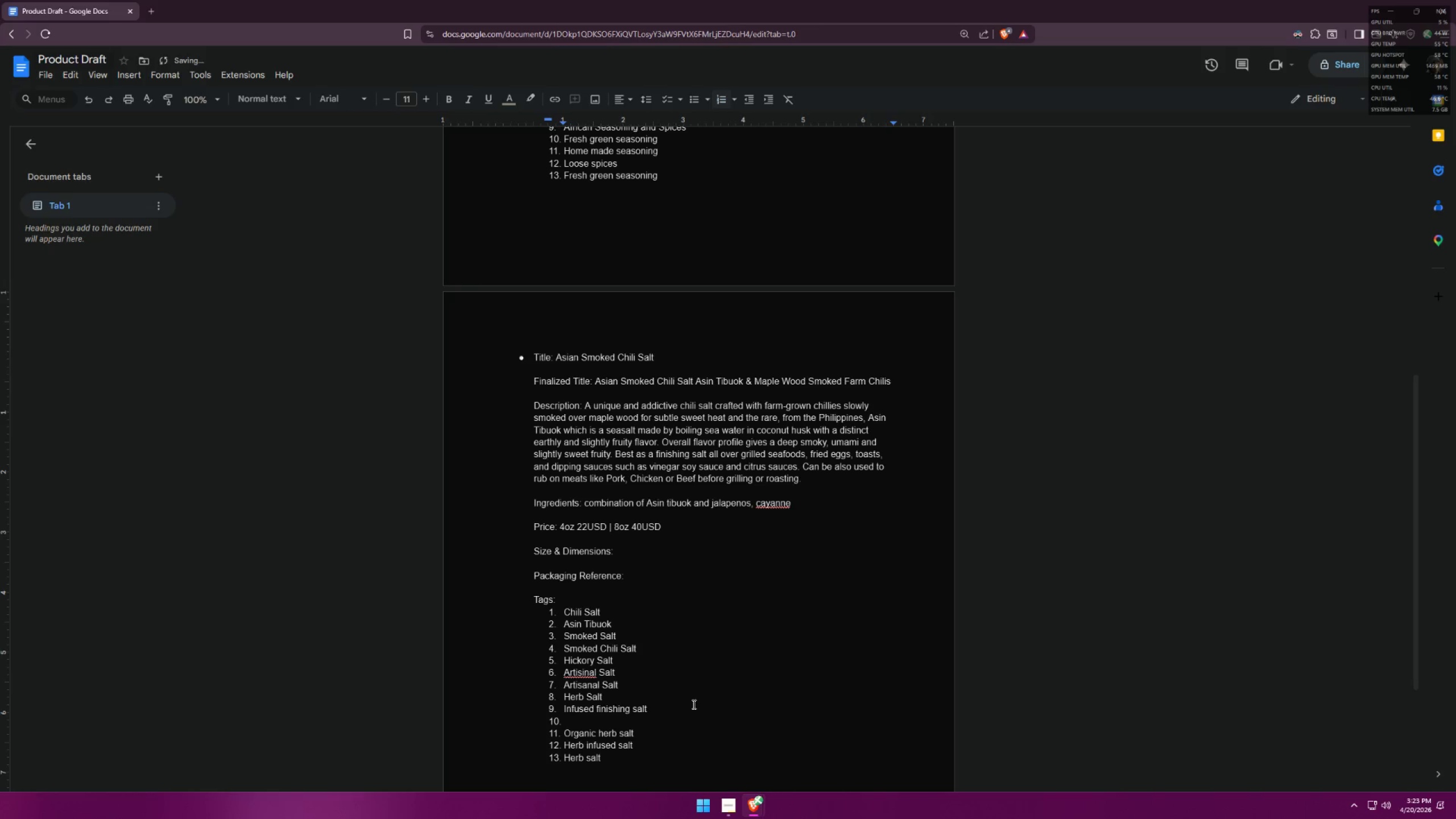 
key(Alt+AltLeft)
 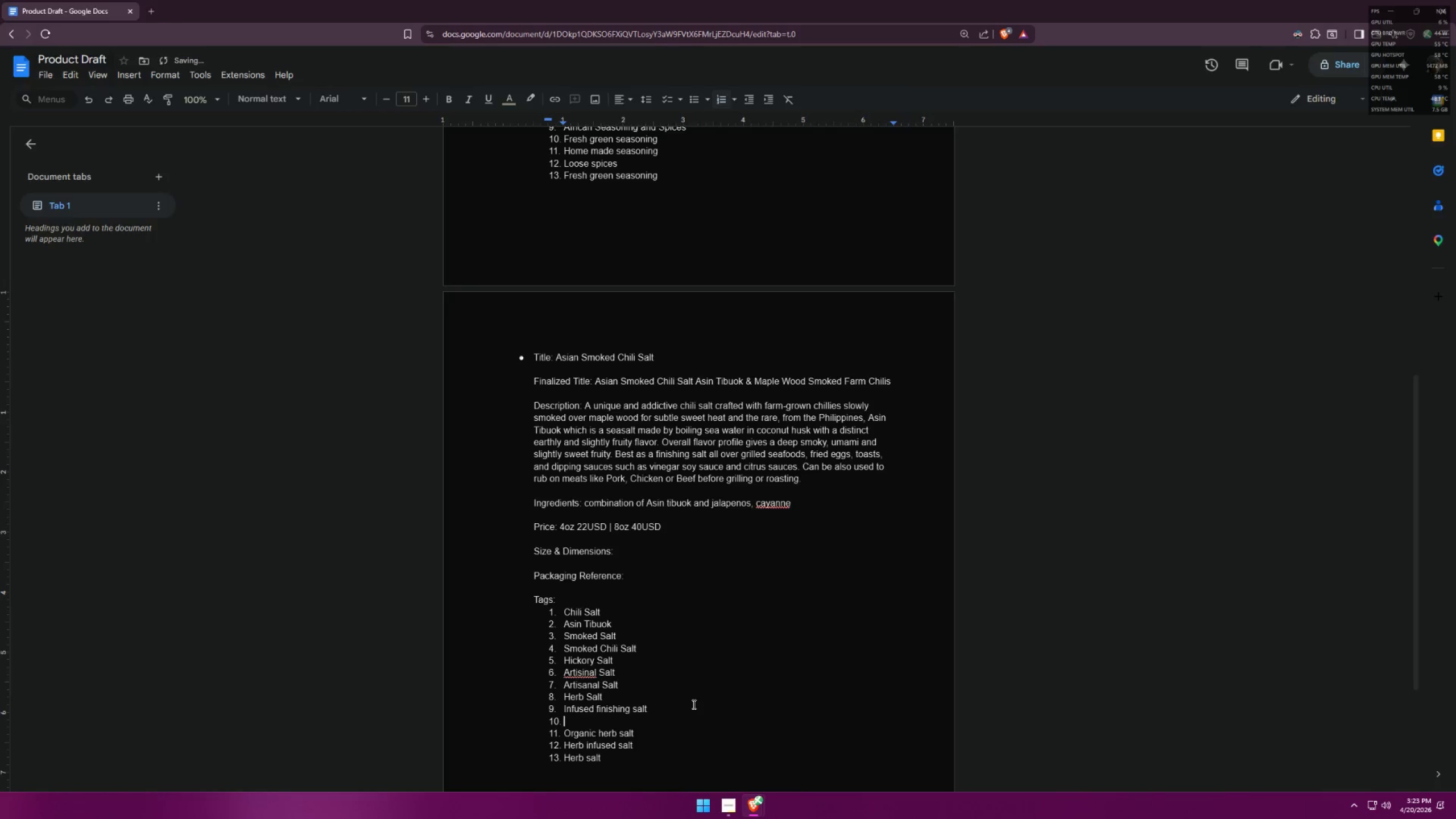 
key(Alt+Tab)
 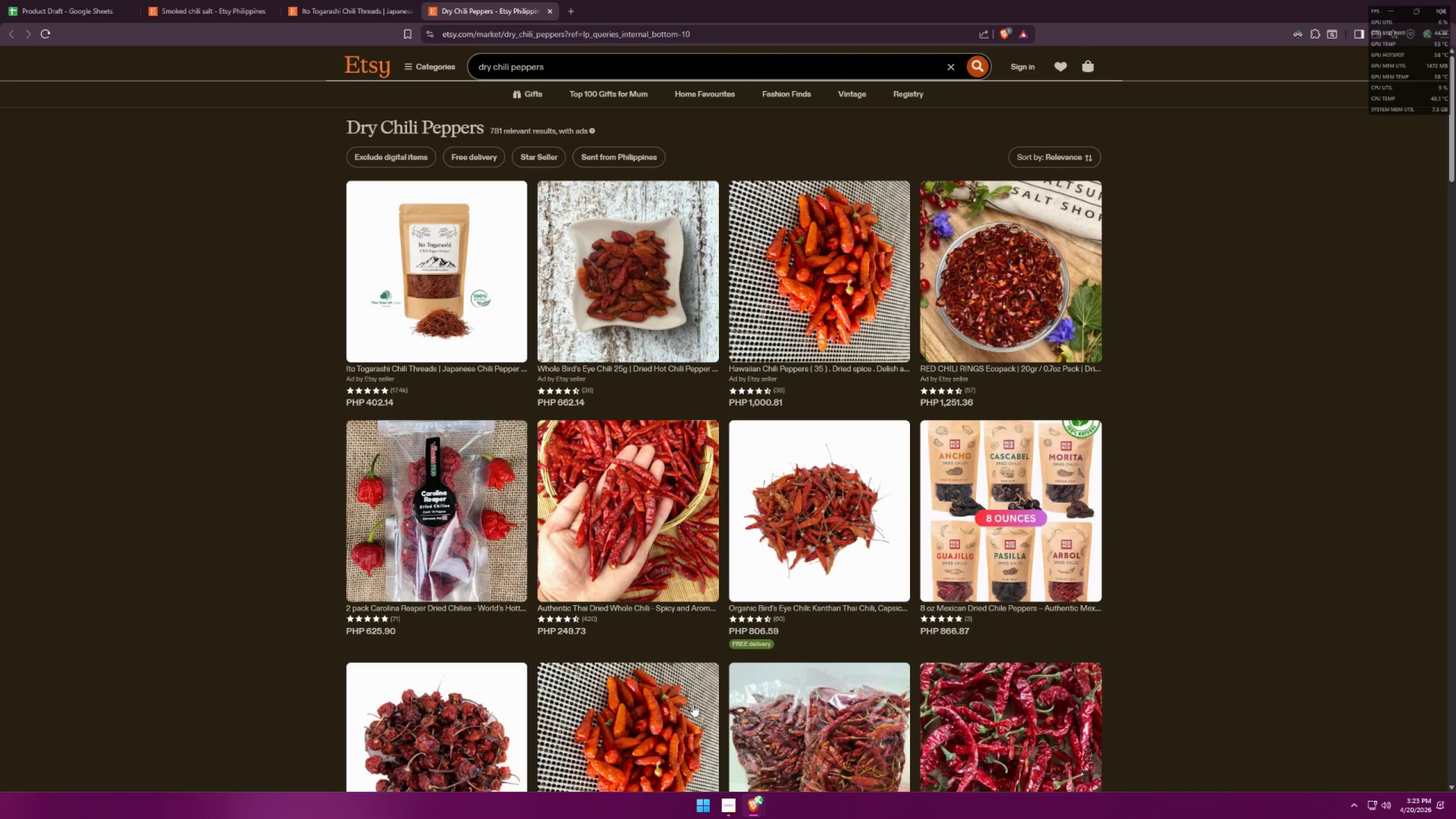 
key(Alt+AltLeft)
 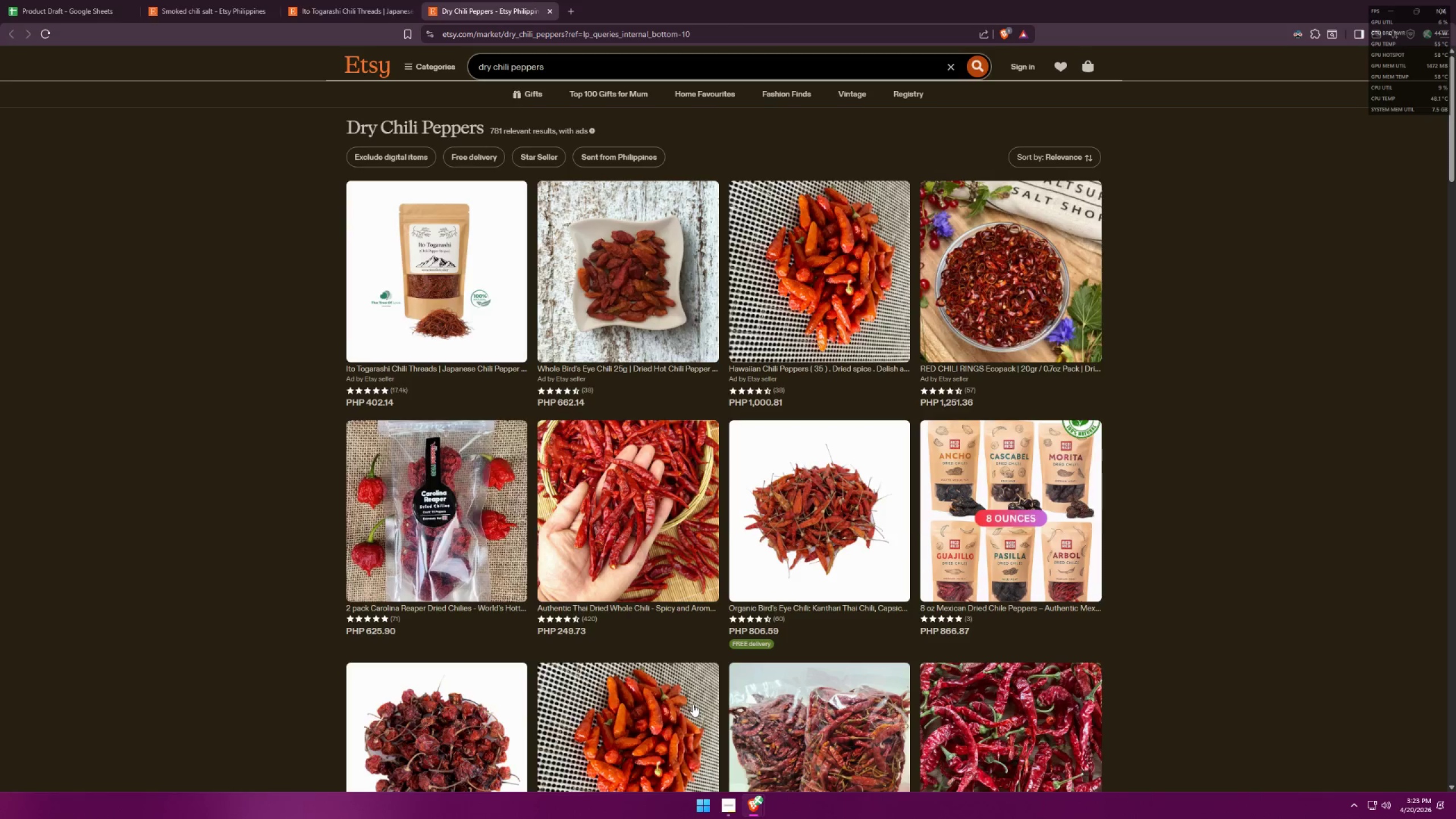 
key(Tab)
type(Drty)
key(Backspace)
key(Backspace)
type(y chili pepper)
 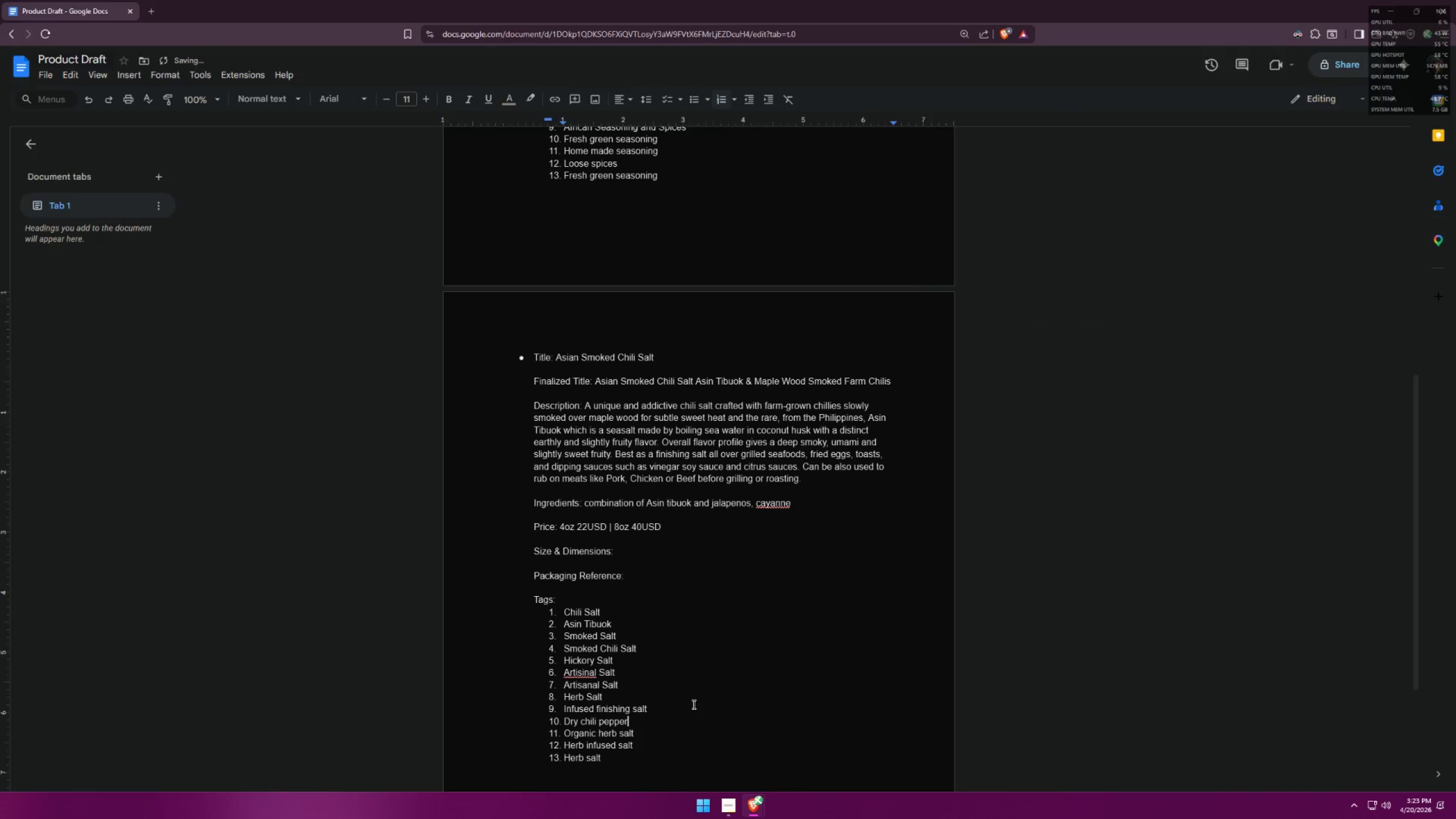 
key(Alt+AltLeft)
 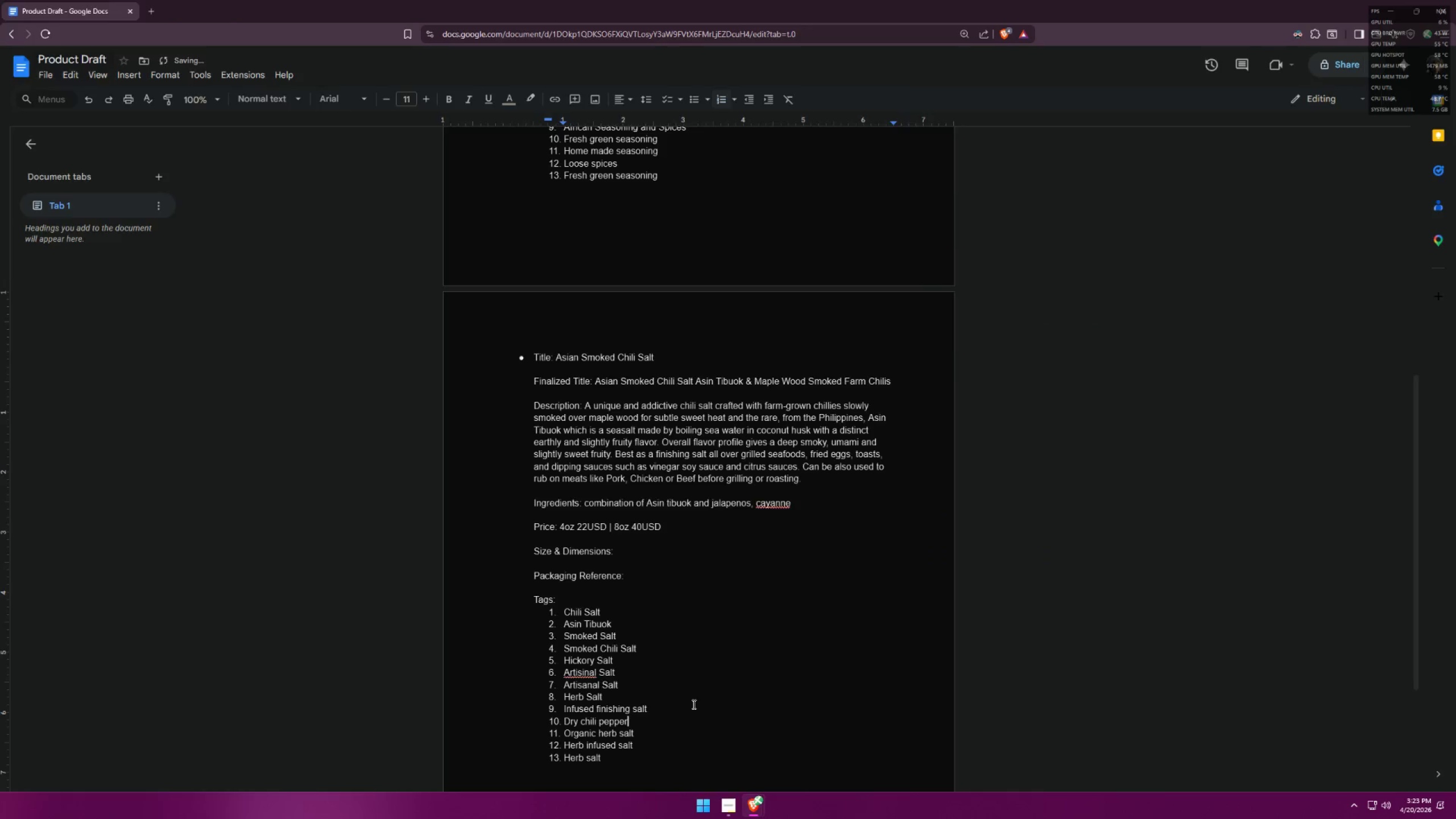 
key(Alt+Tab)
 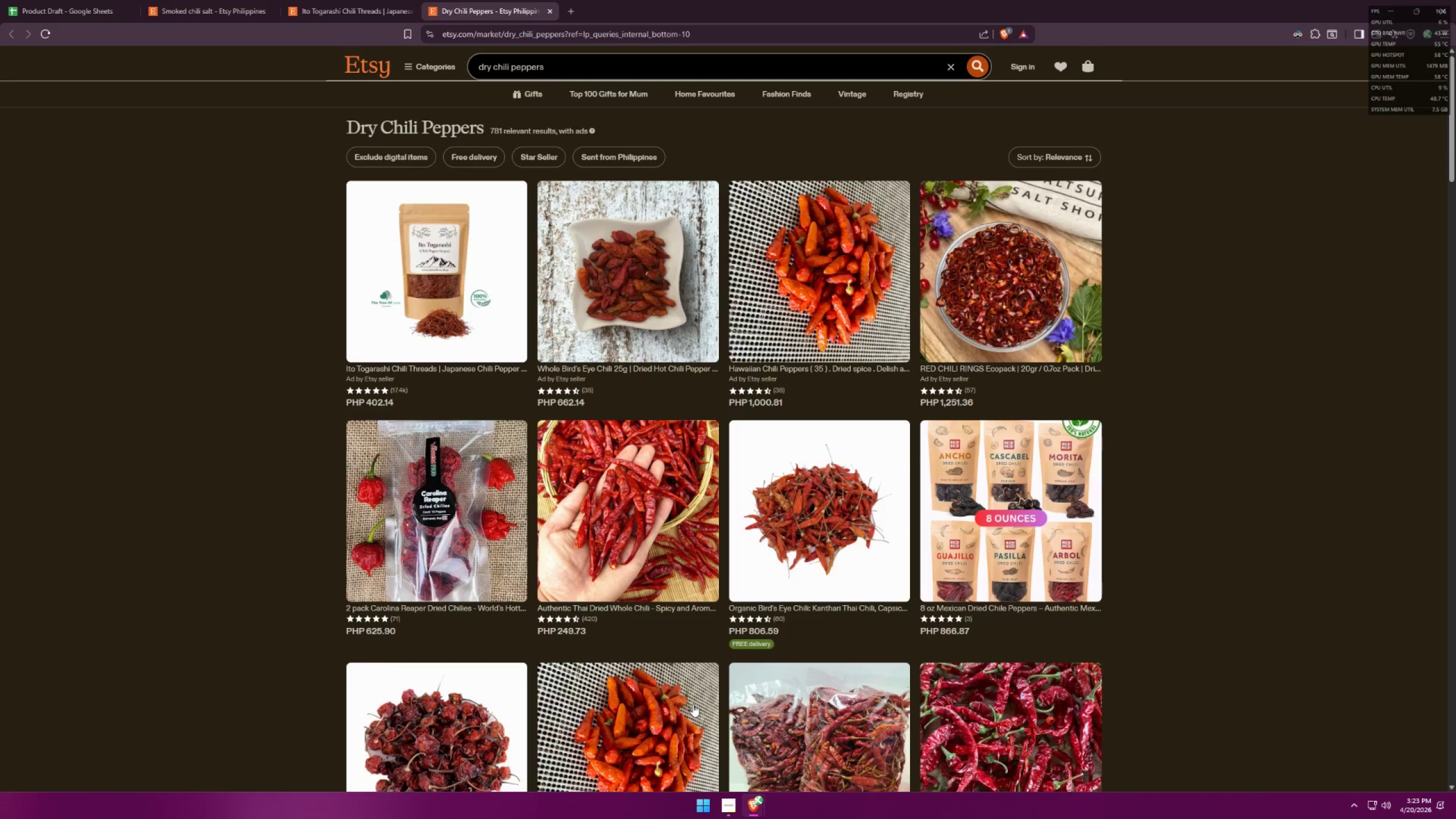 
key(Alt+AltLeft)
 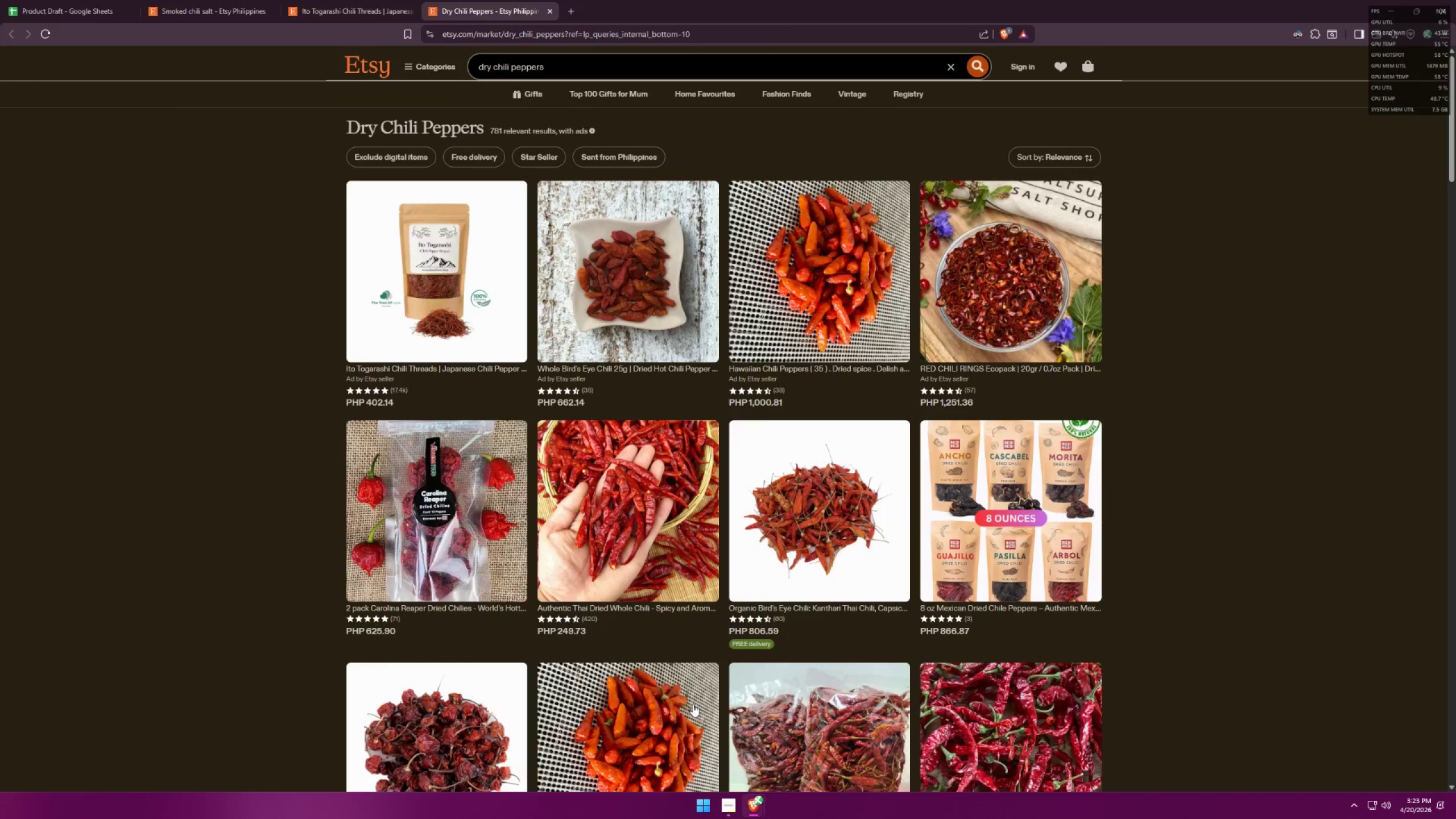 
key(Alt+Tab)
 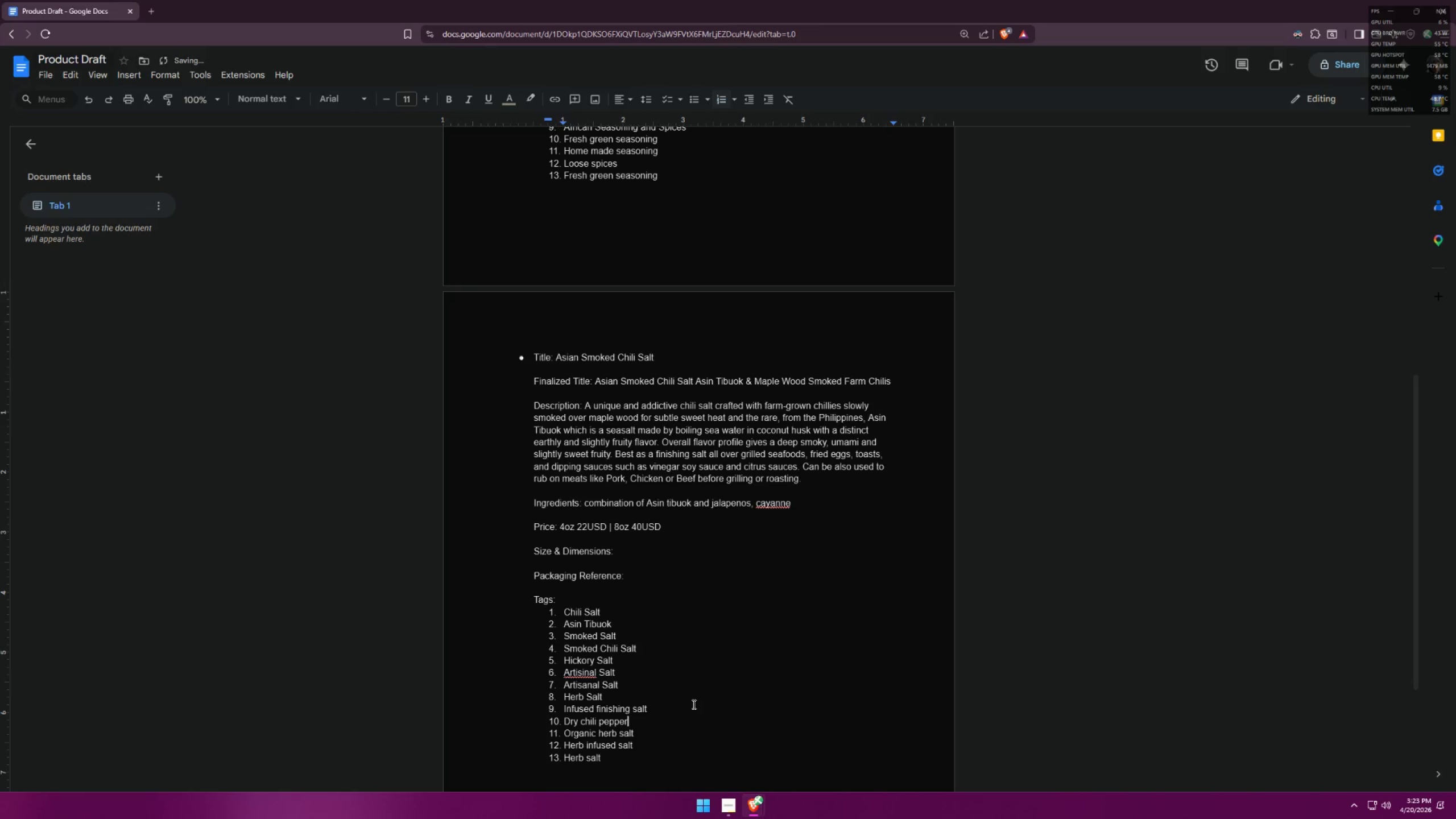 
key(S)
 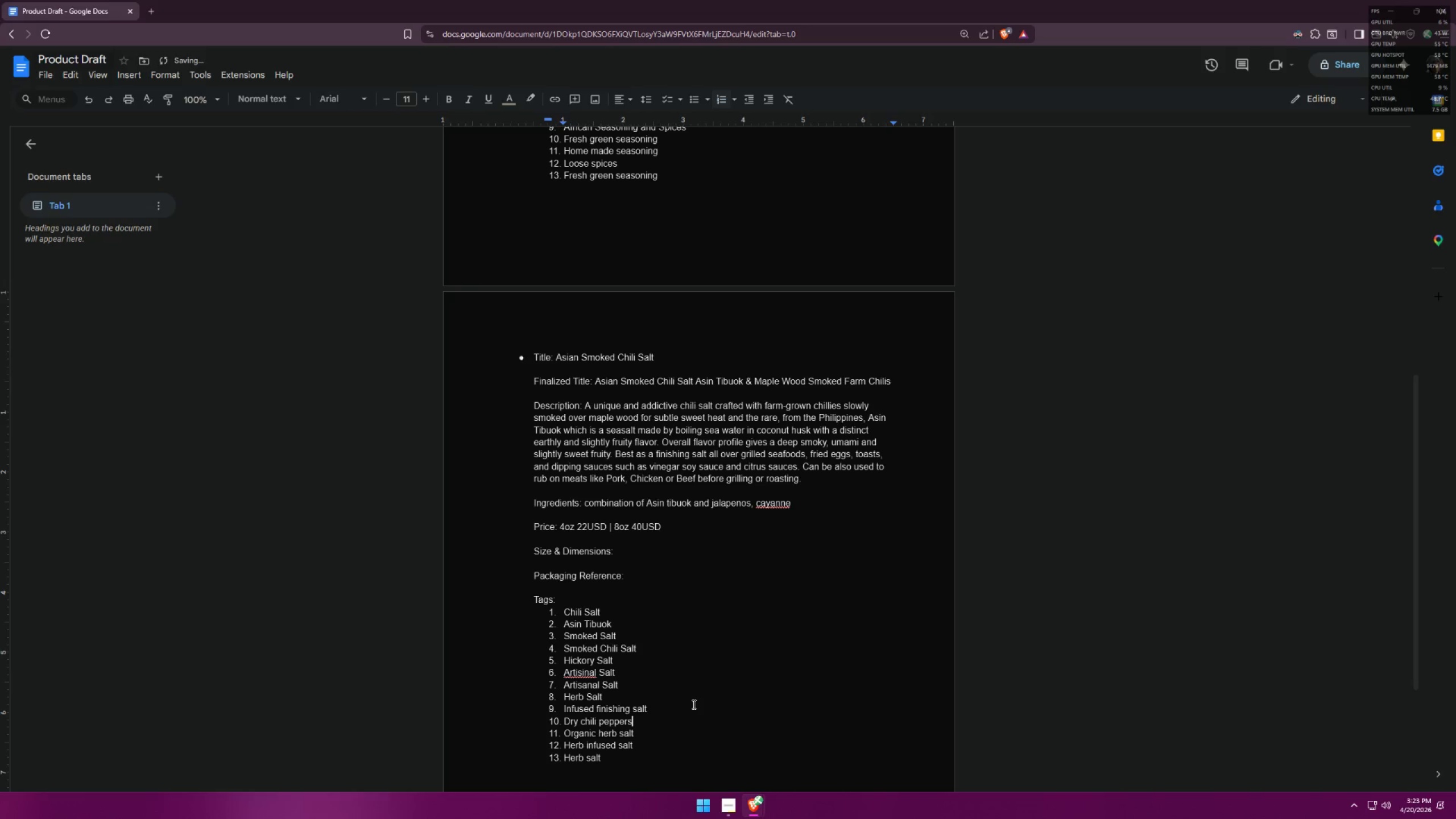 
key(Alt+AltLeft)
 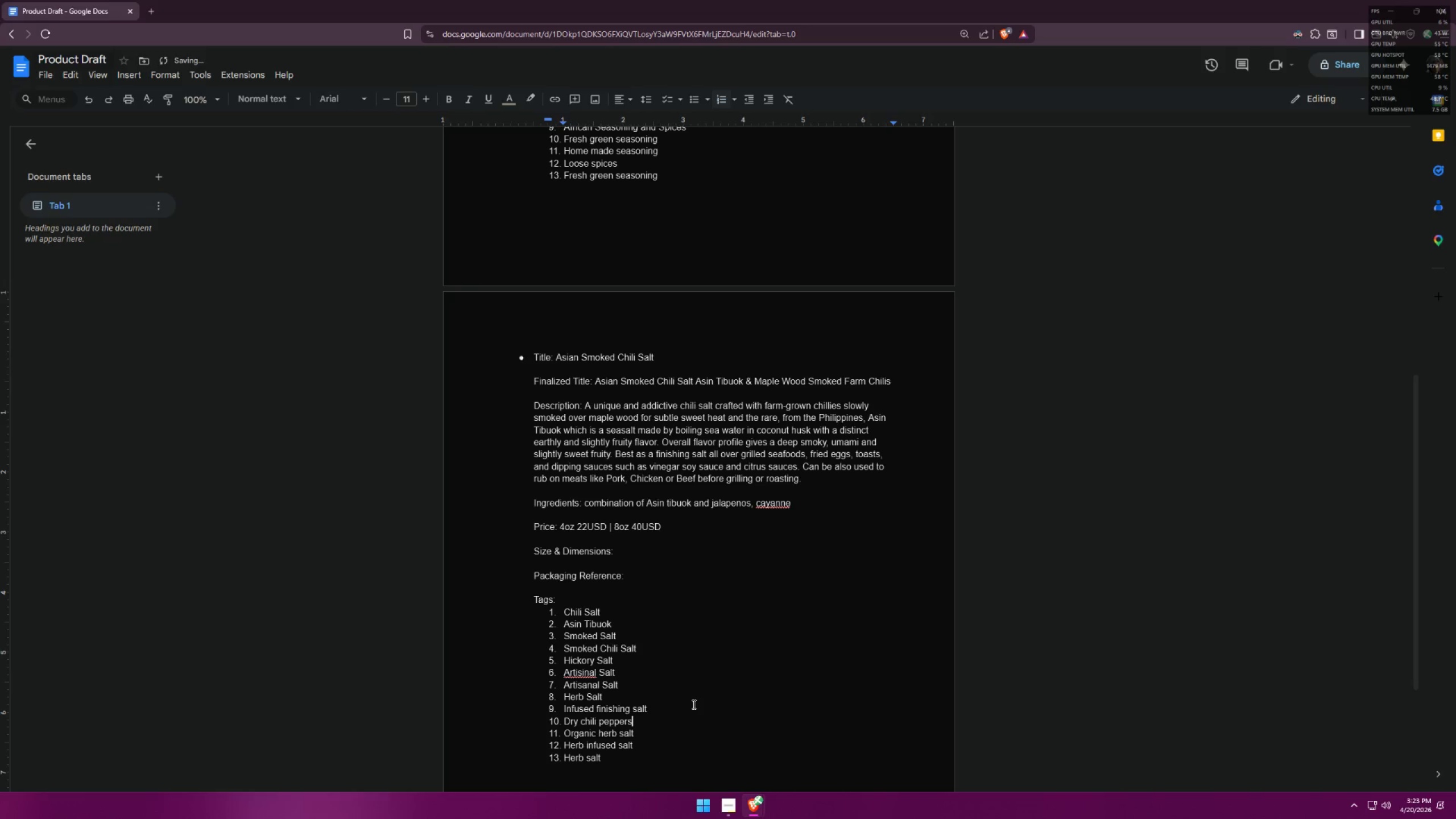 
key(Alt+Tab)
 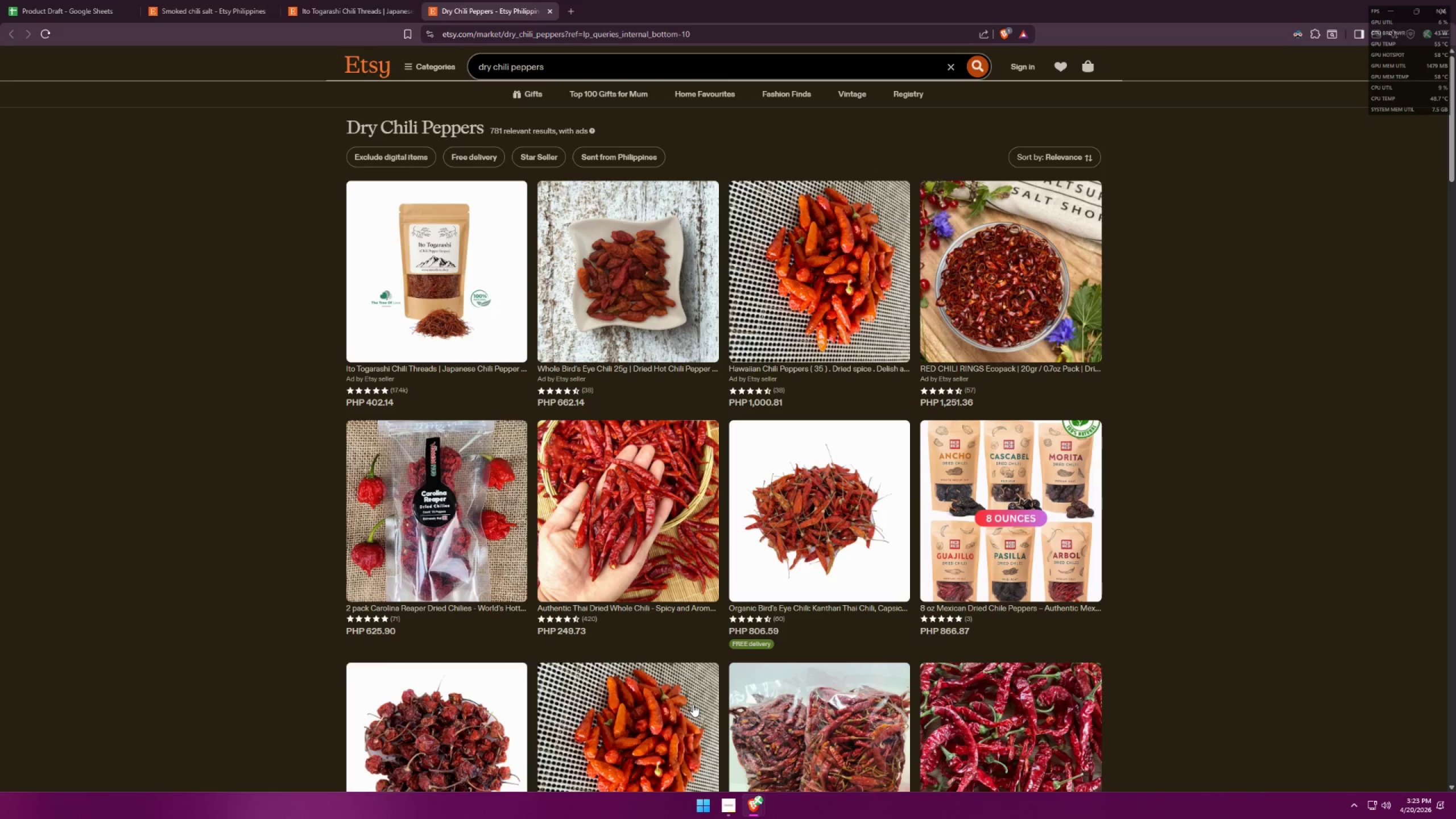 
key(Alt+AltLeft)
 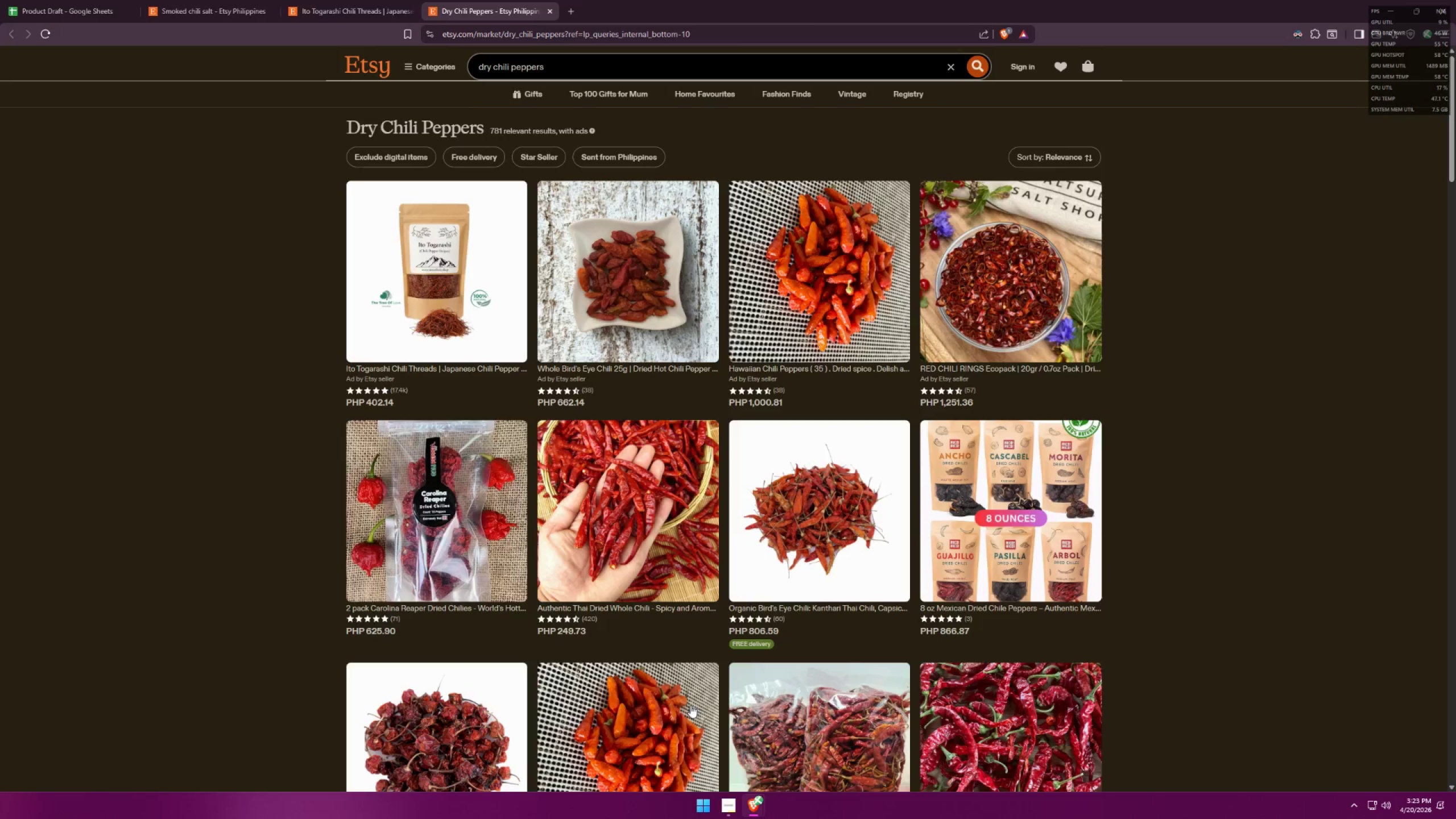 
key(Alt+Tab)
 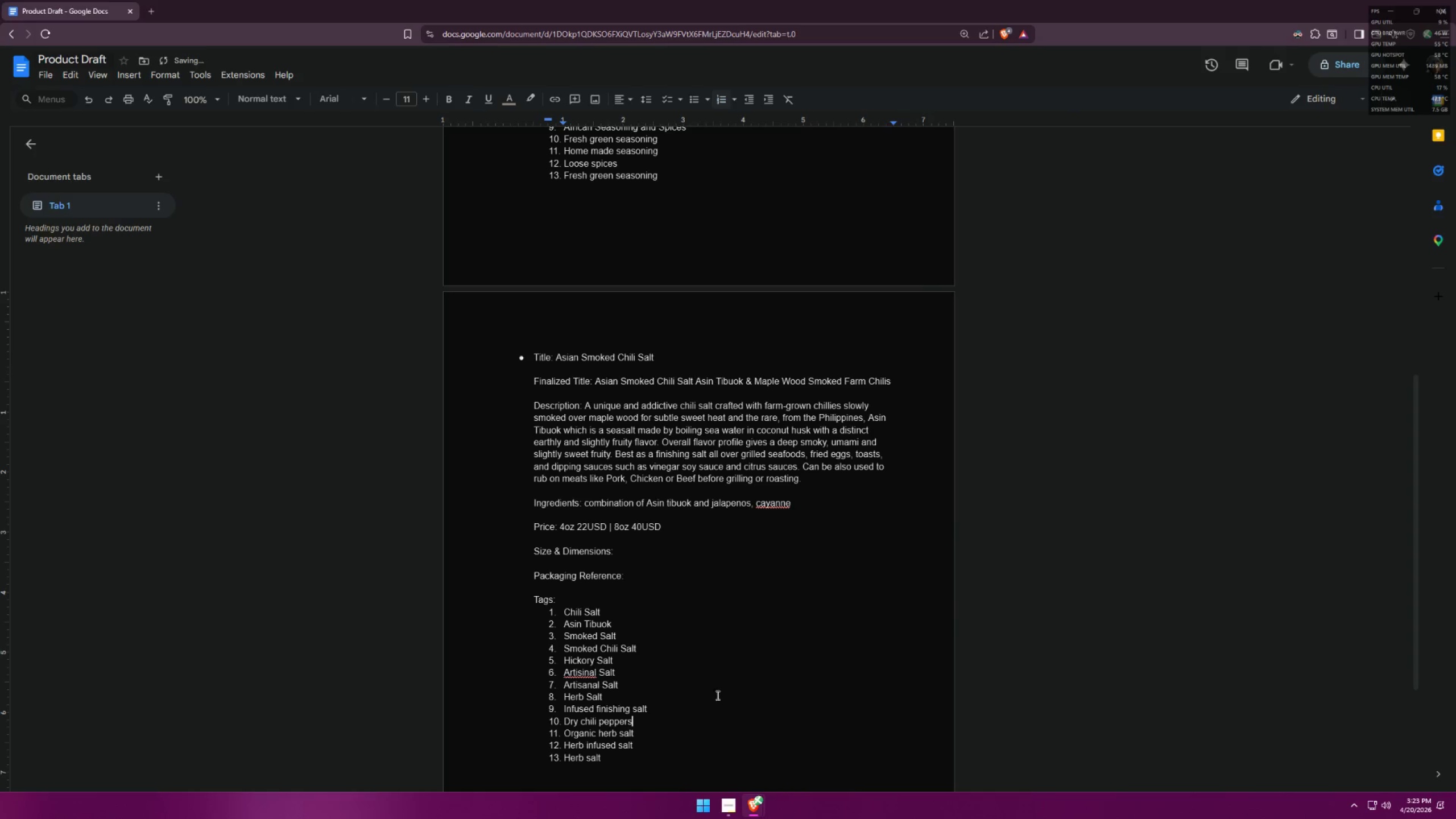 
left_click([722, 690])
 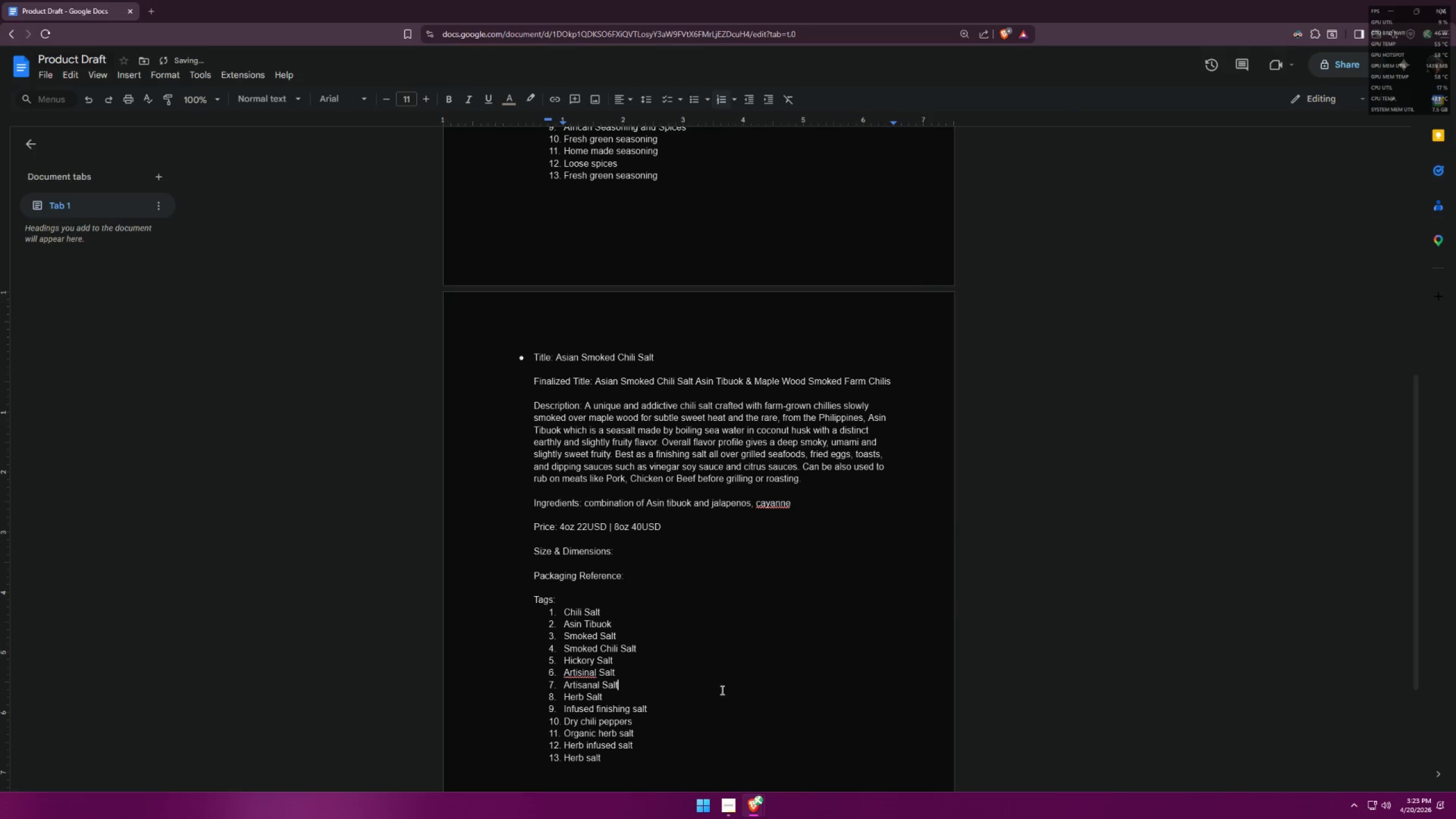 
key(Alt+AltLeft)
 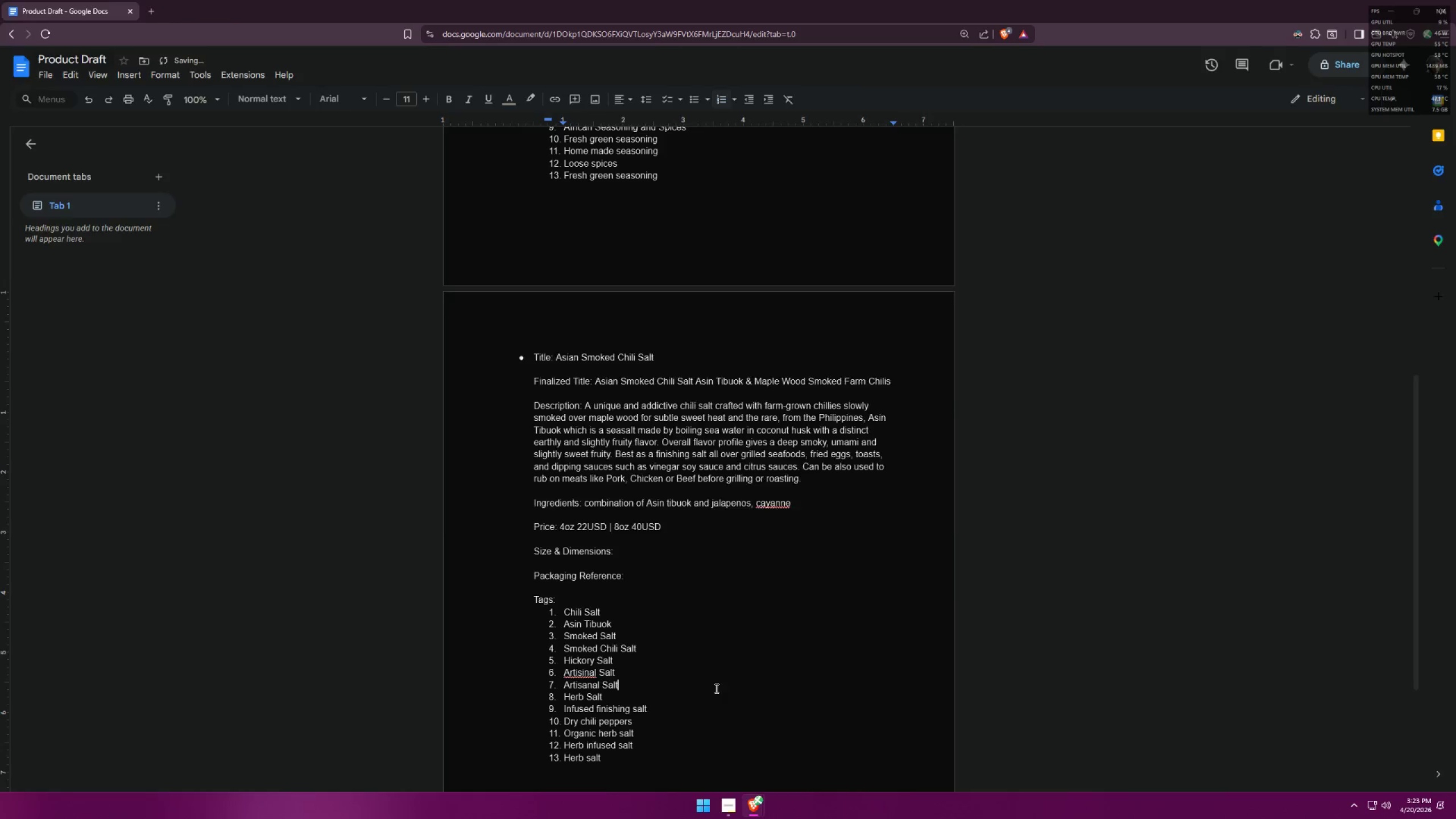 
key(Alt+Tab)
 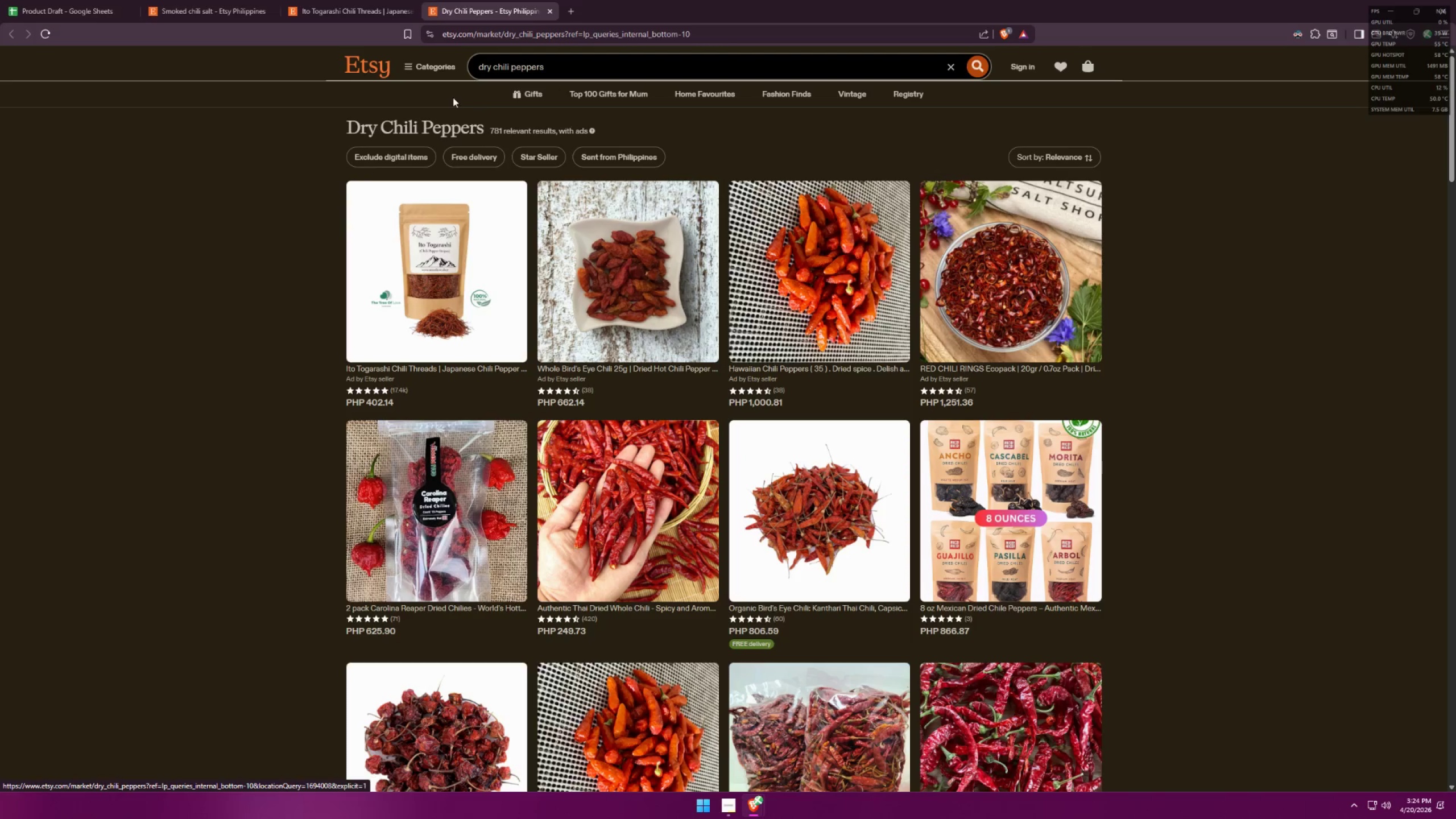 
left_click([574, 2])
 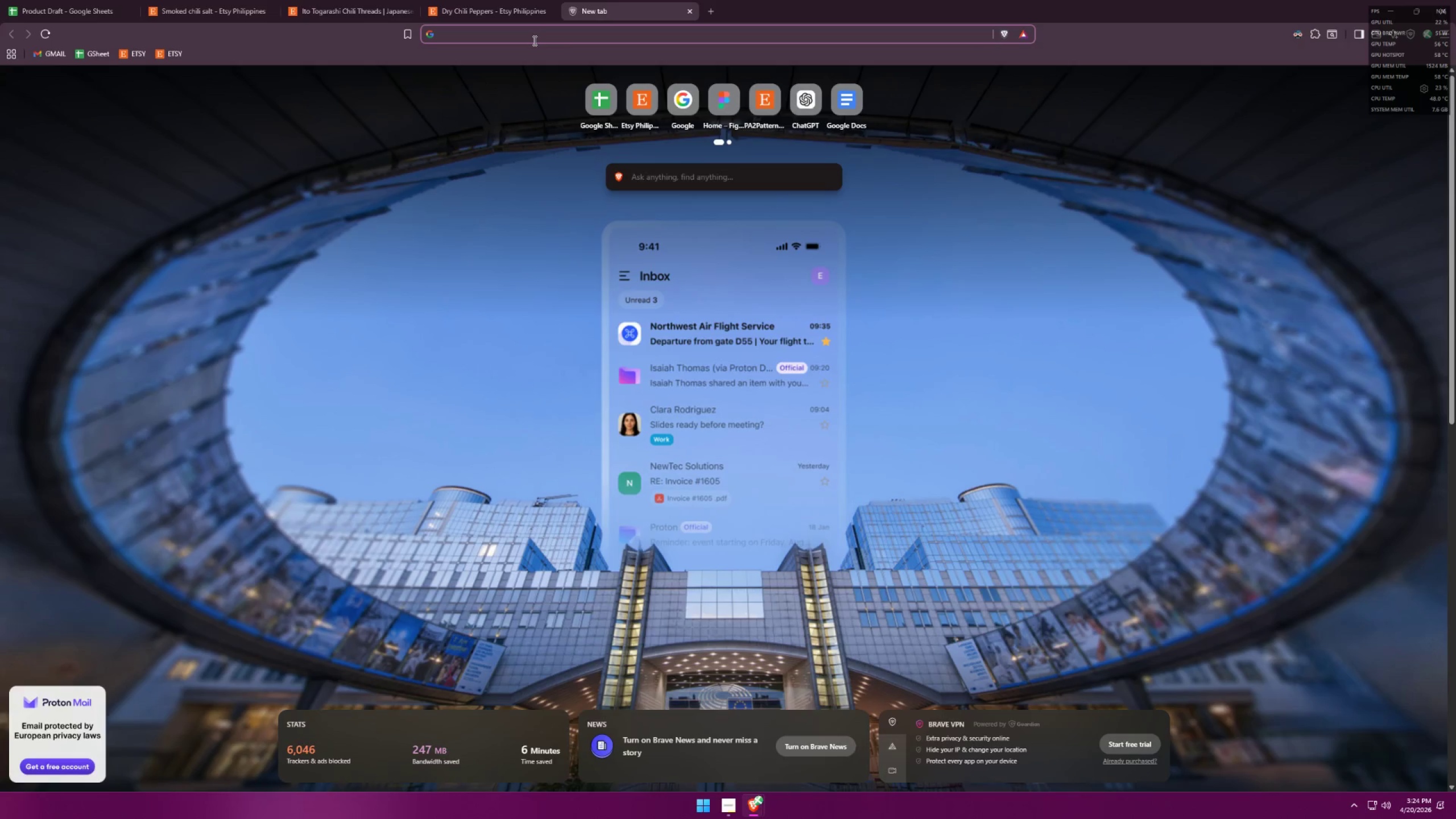 
type(if i make a )
key(Backspace)
type(n a)
 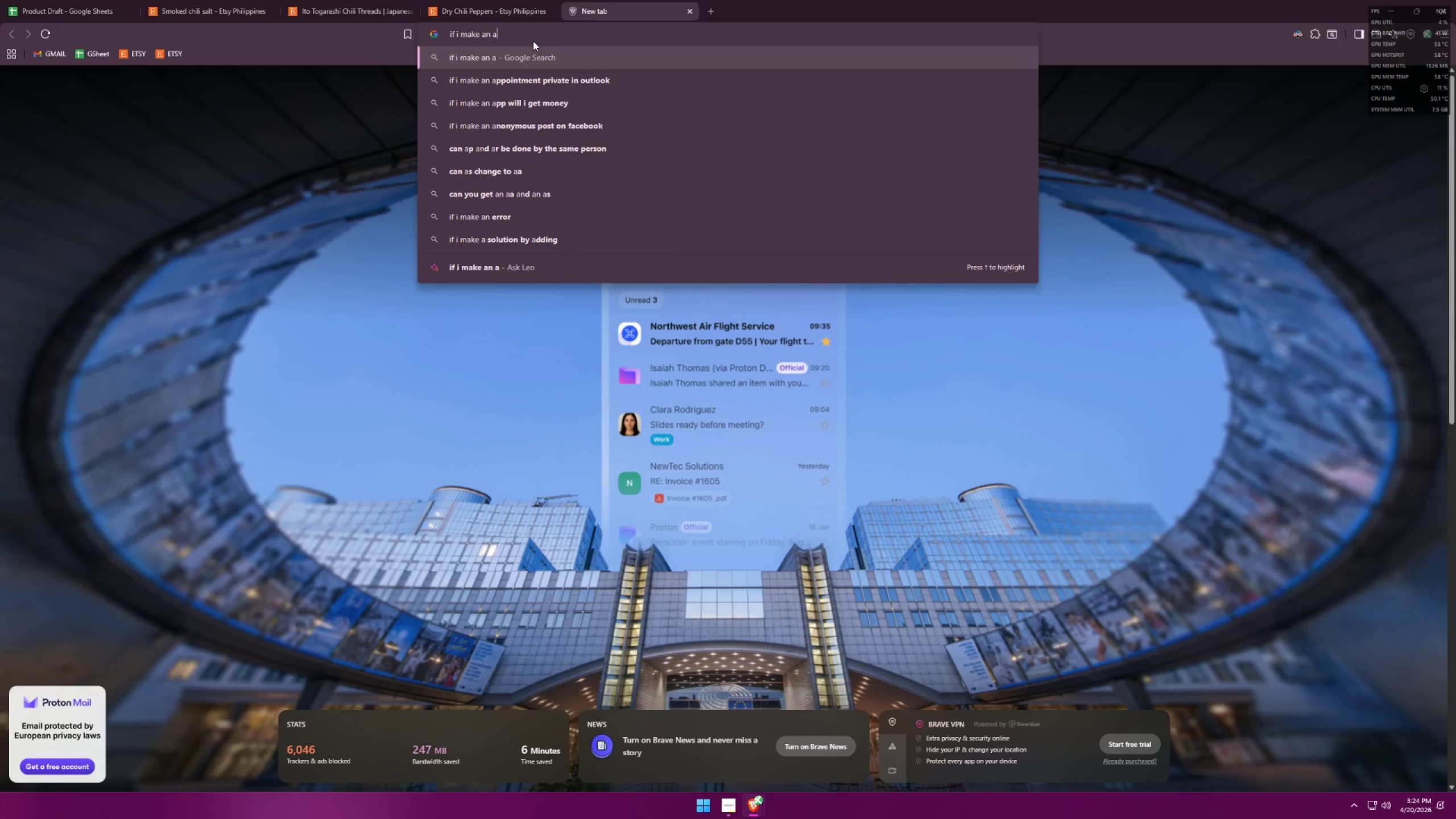 
key(Alt+AltLeft)
 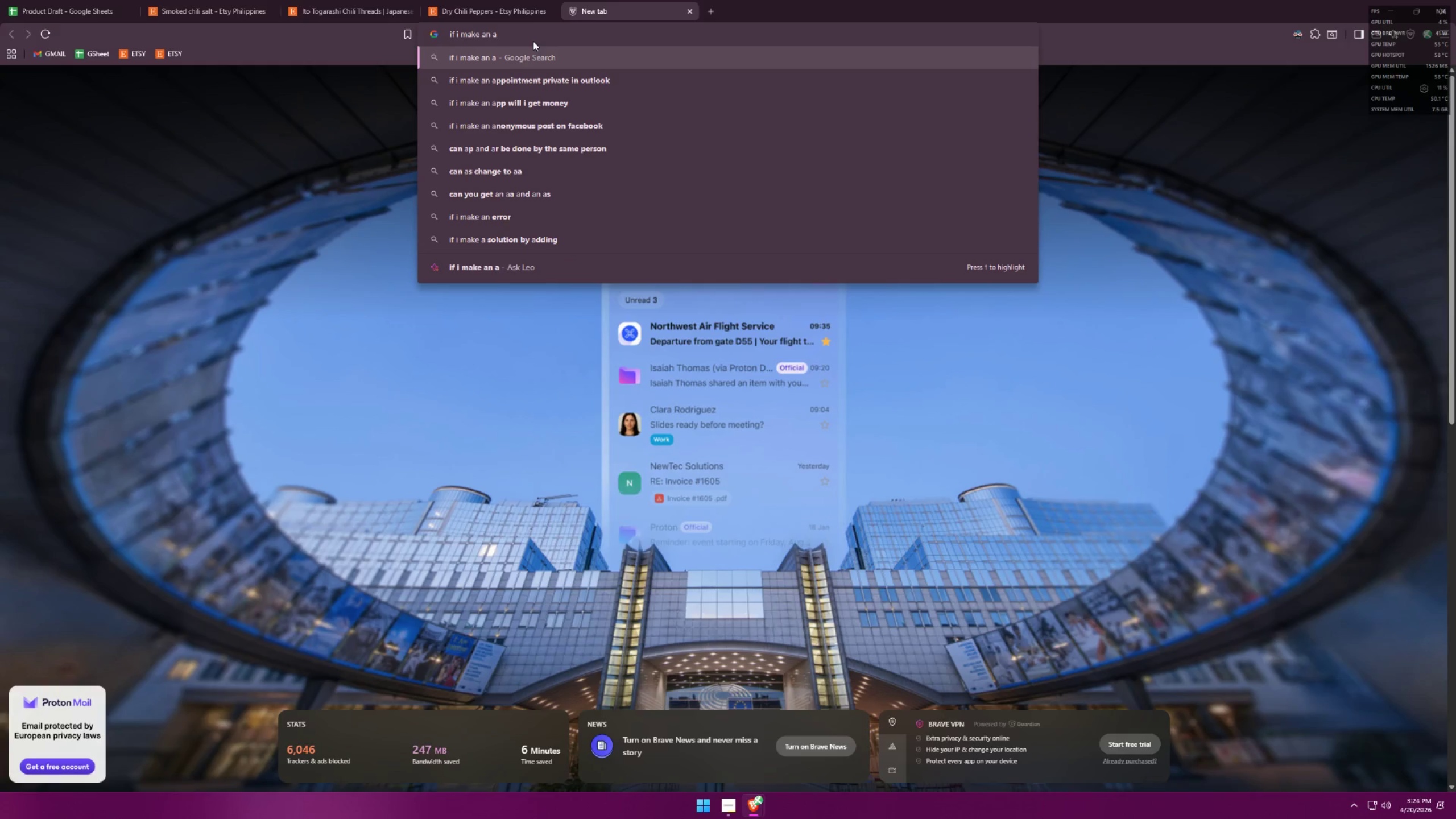 
key(Alt+Tab)
 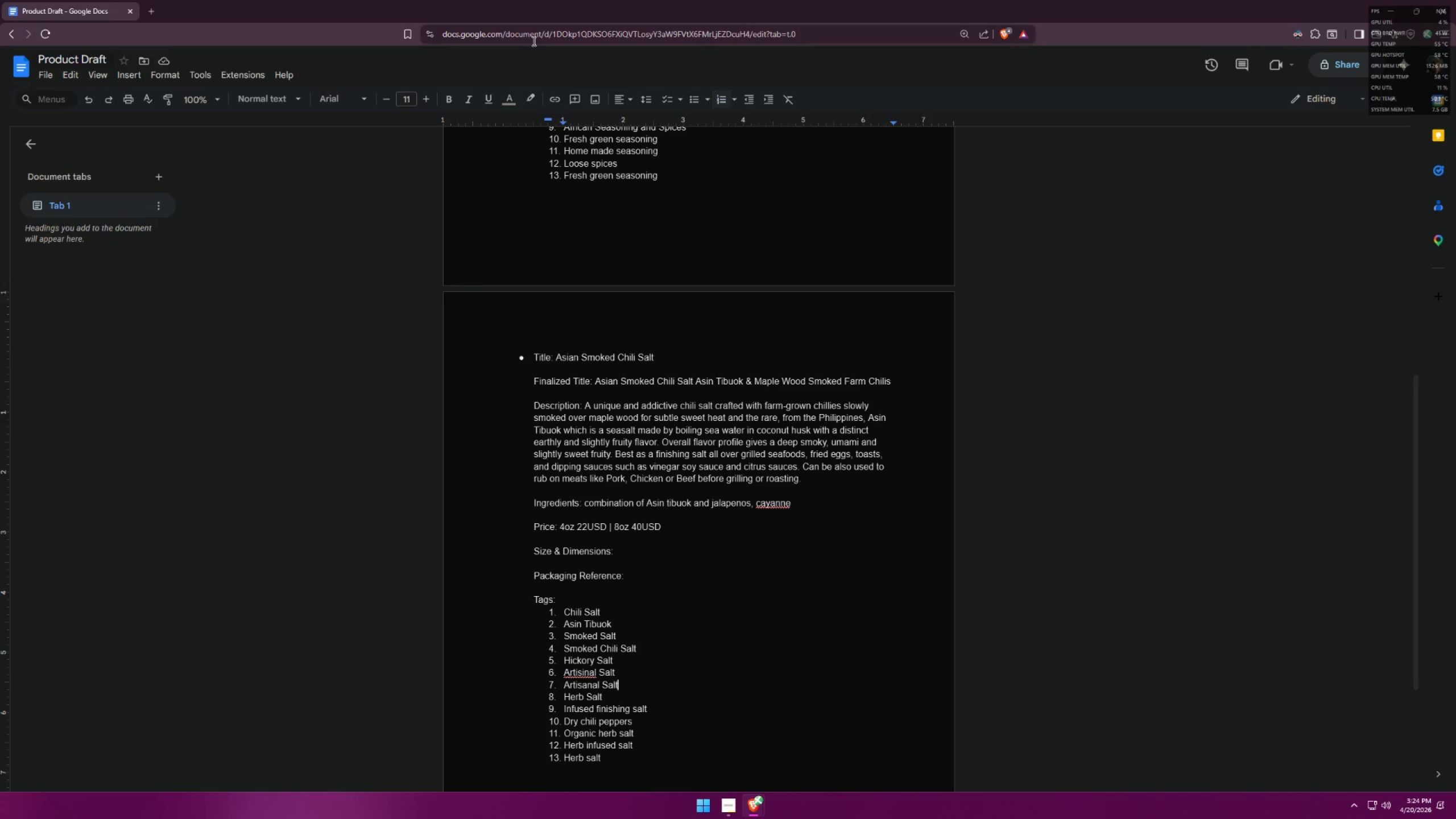 
key(Alt+AltLeft)
 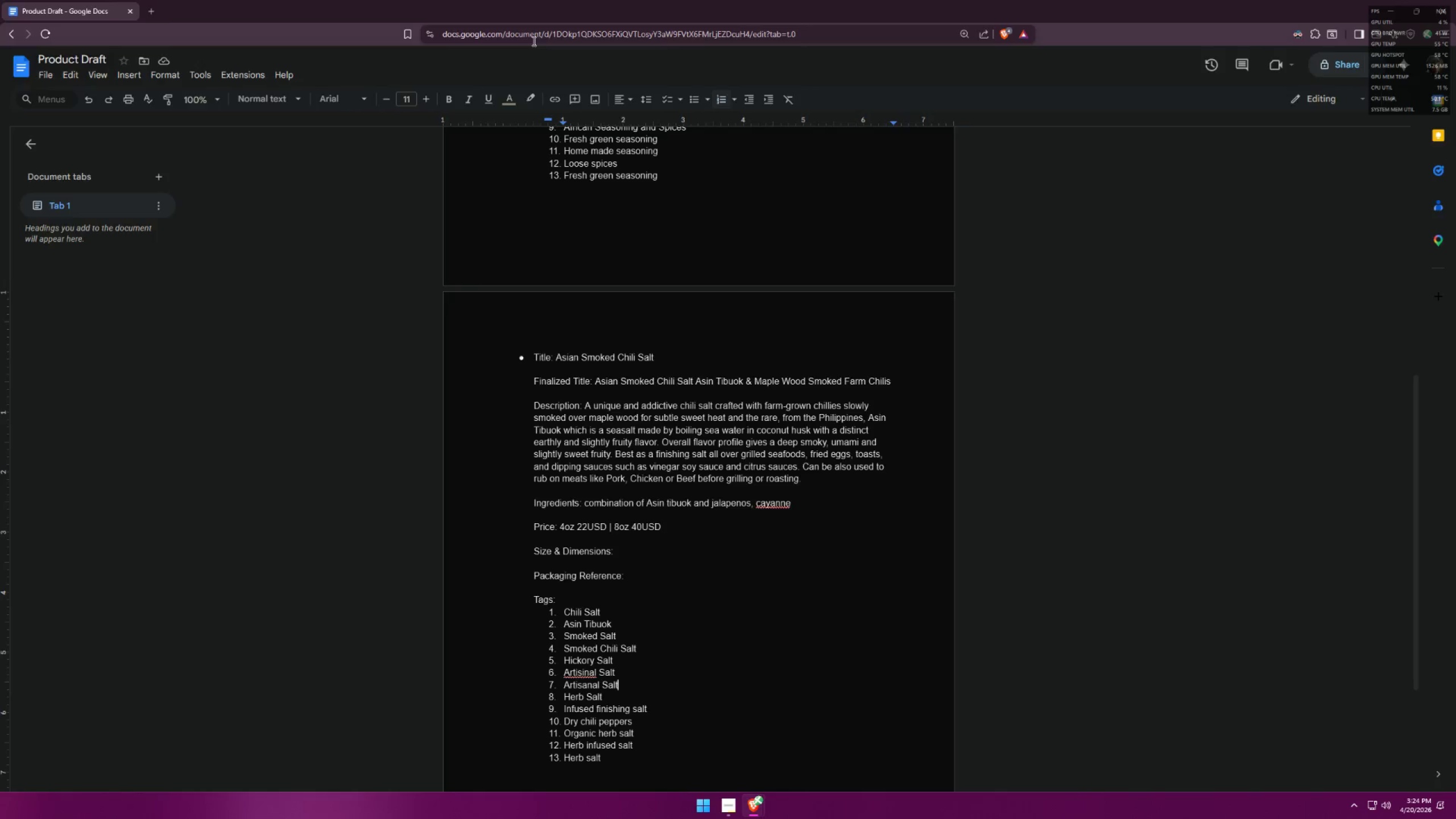 
key(Alt+Tab)
 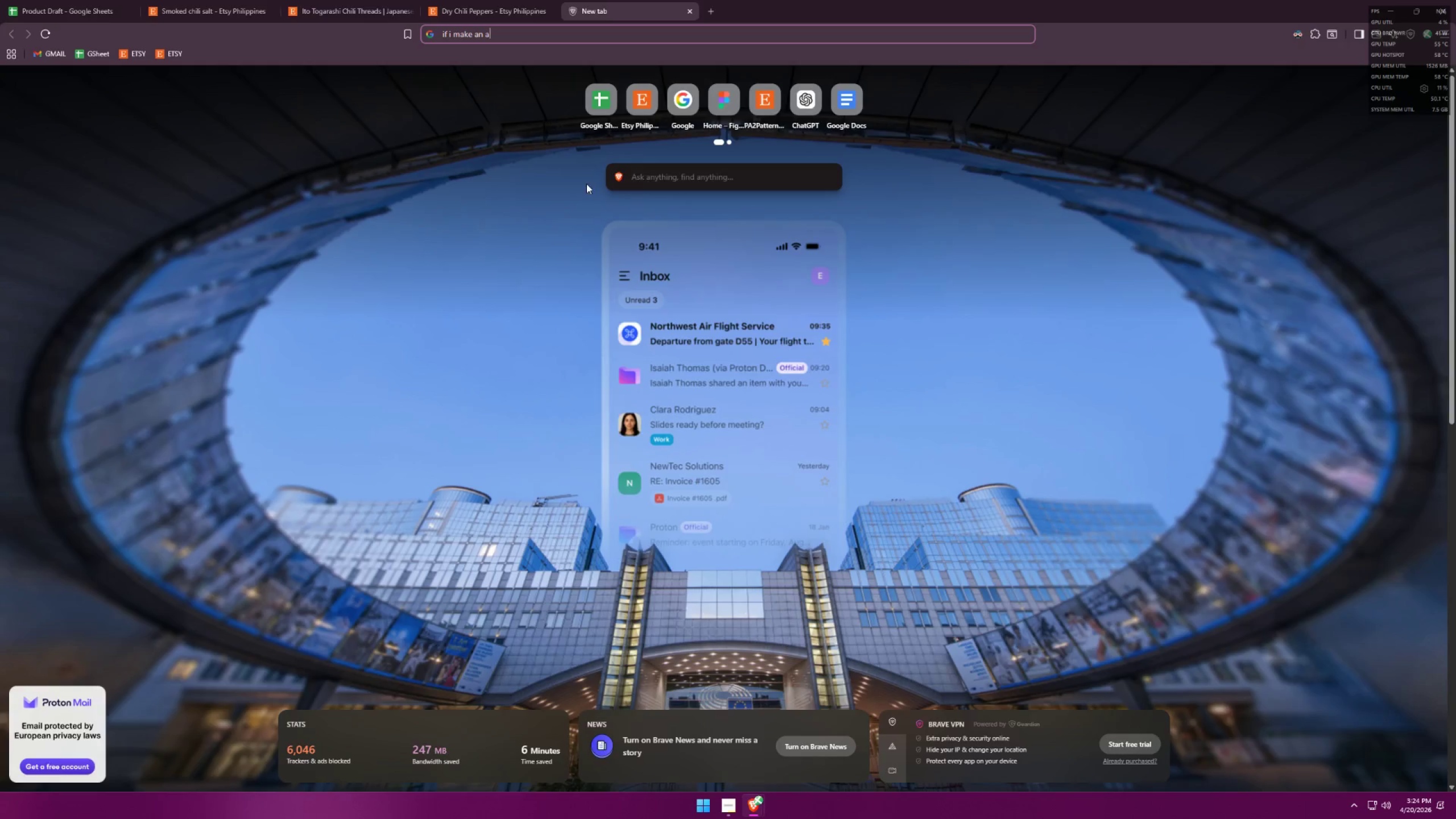 
key(Alt+AltLeft)
 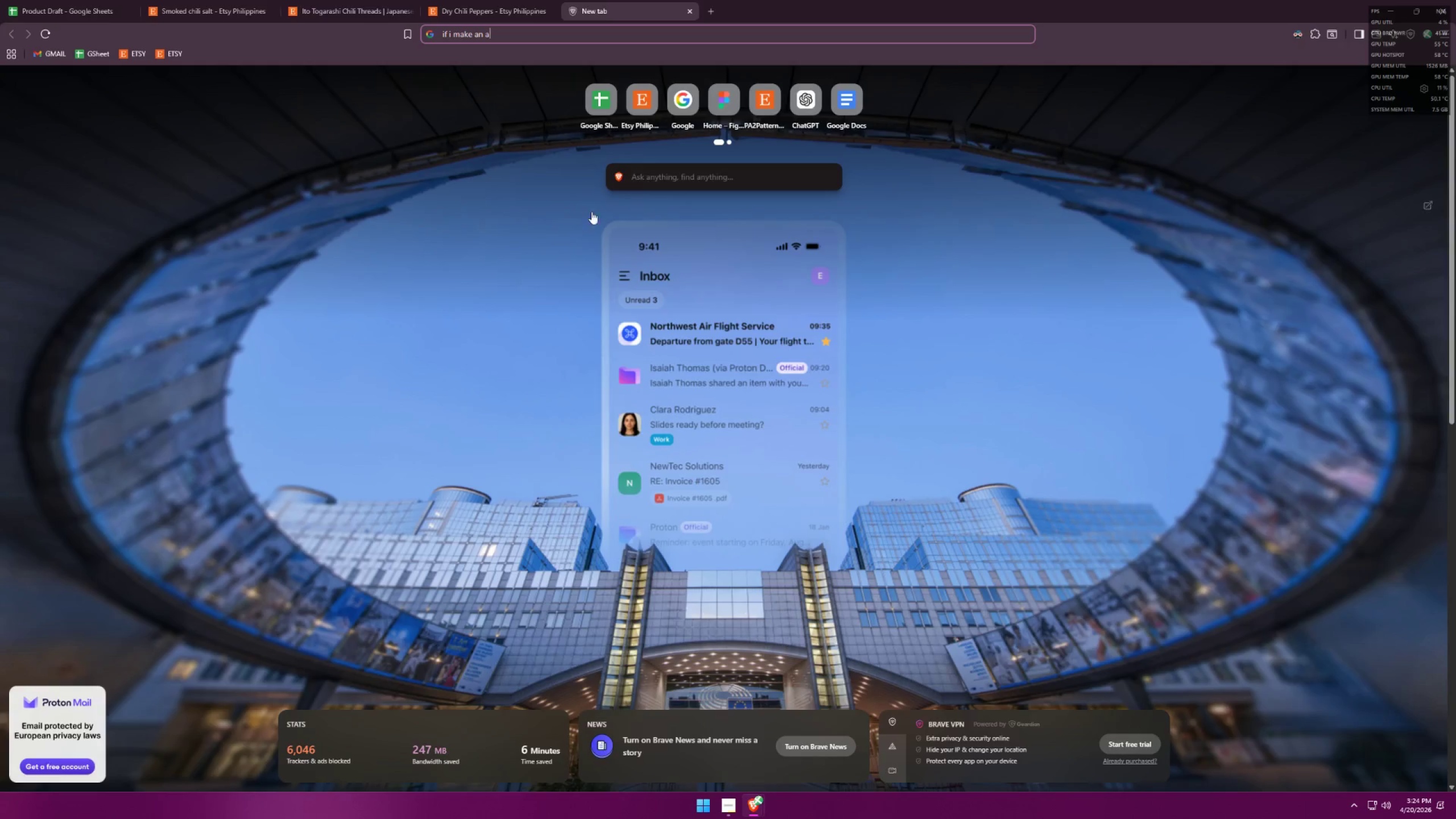 
key(Alt+Tab)
 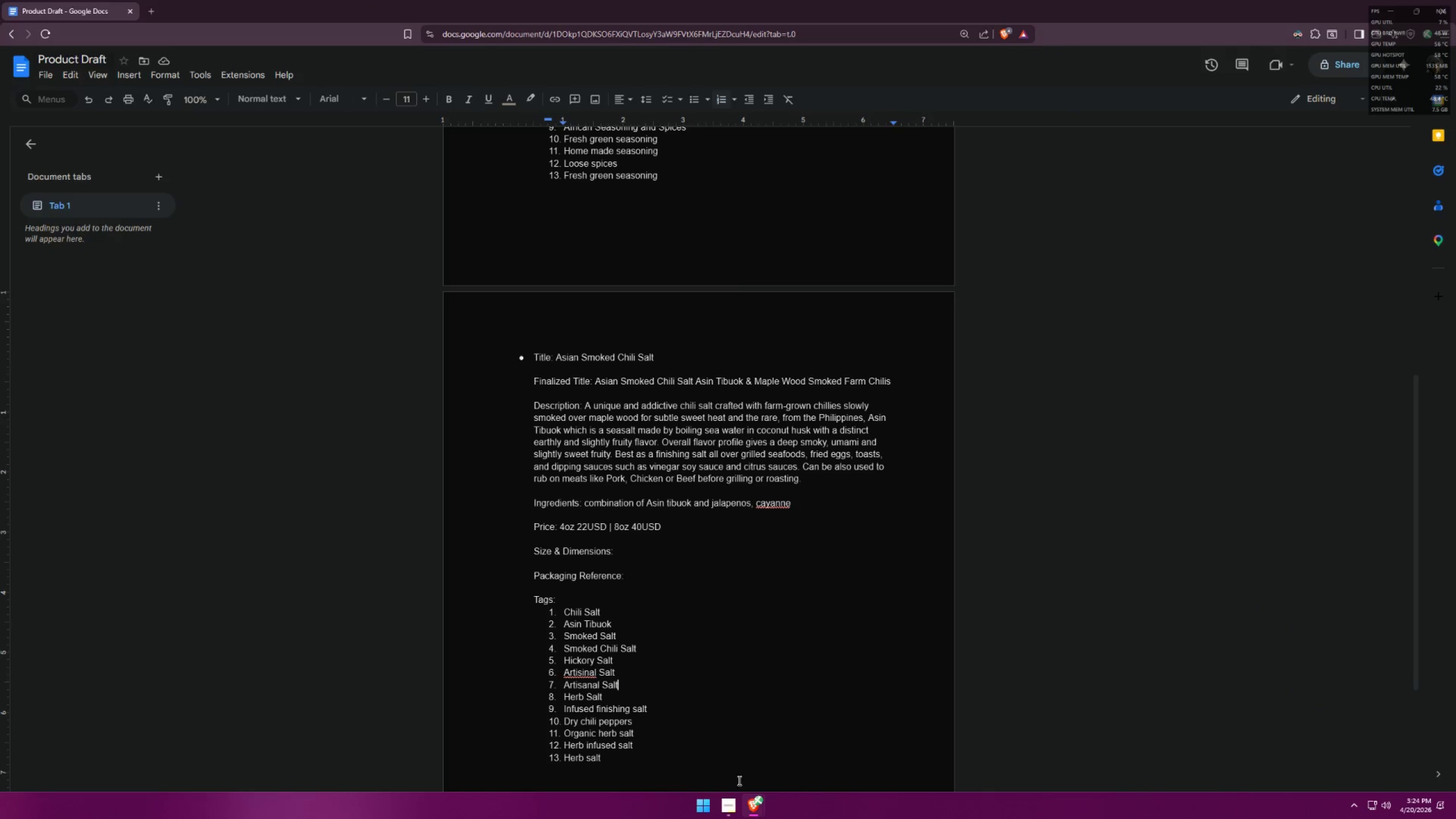 
left_click([735, 812])